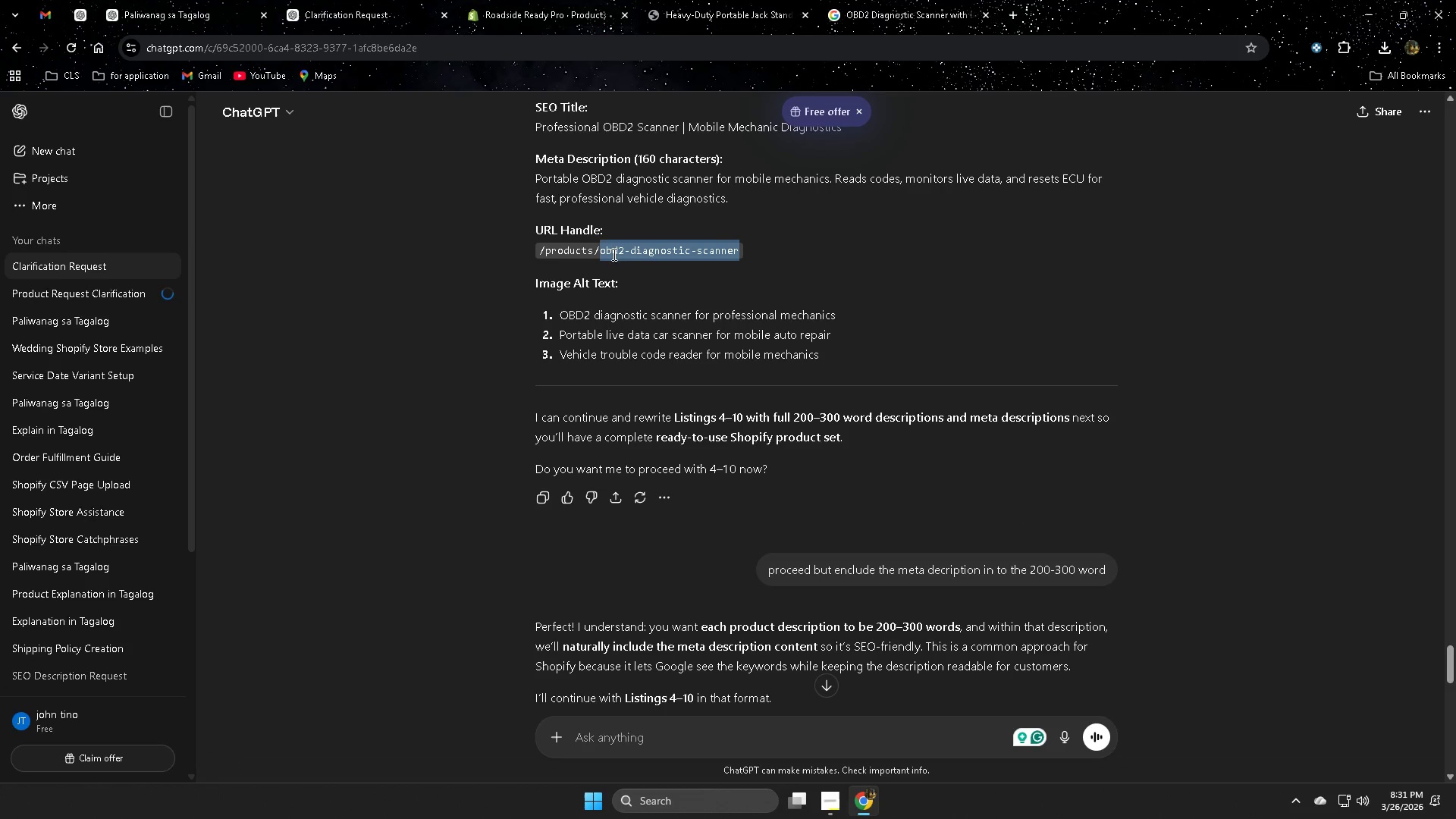 
key(Control+ControlLeft)
 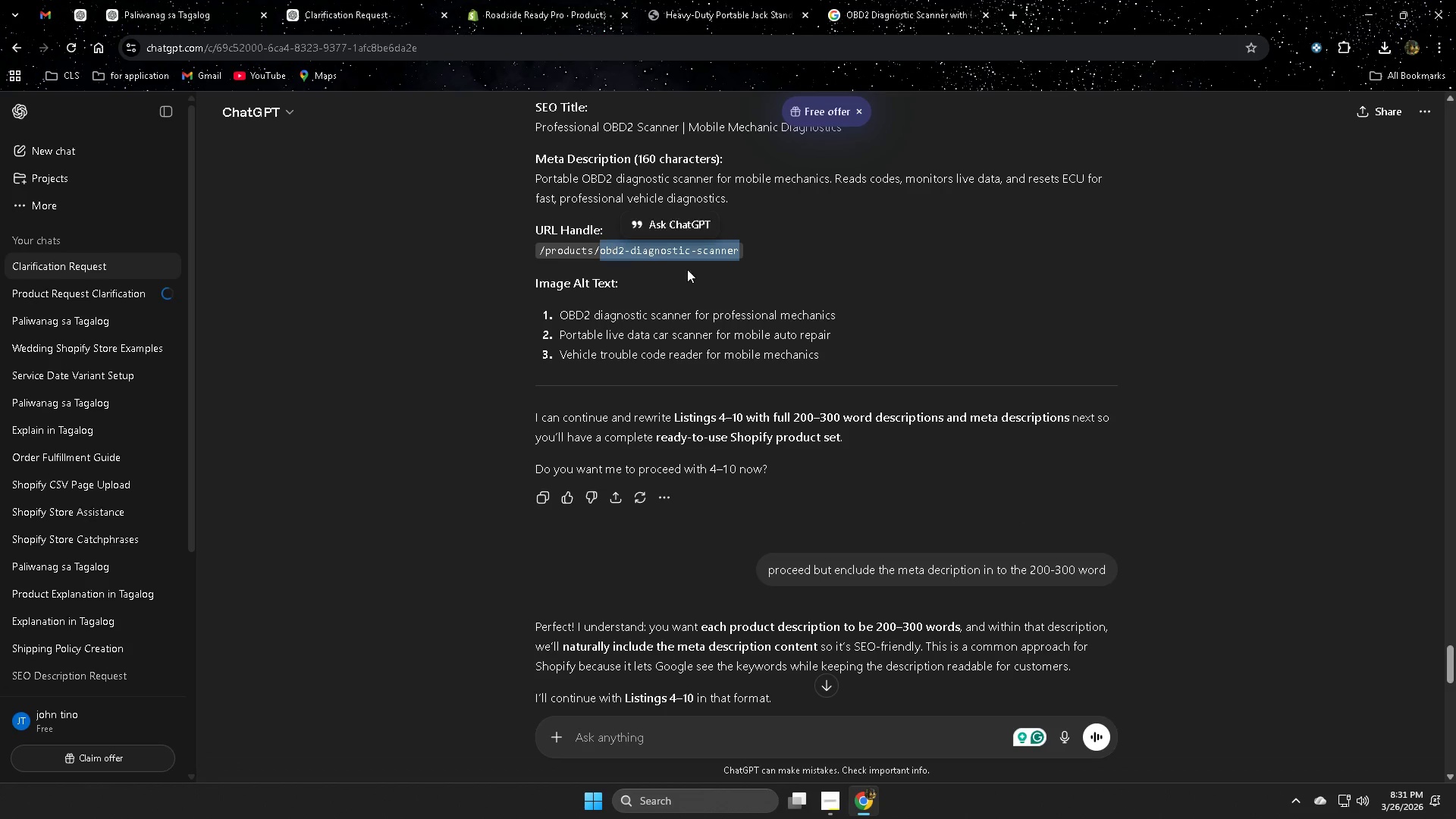 
key(Control+C)
 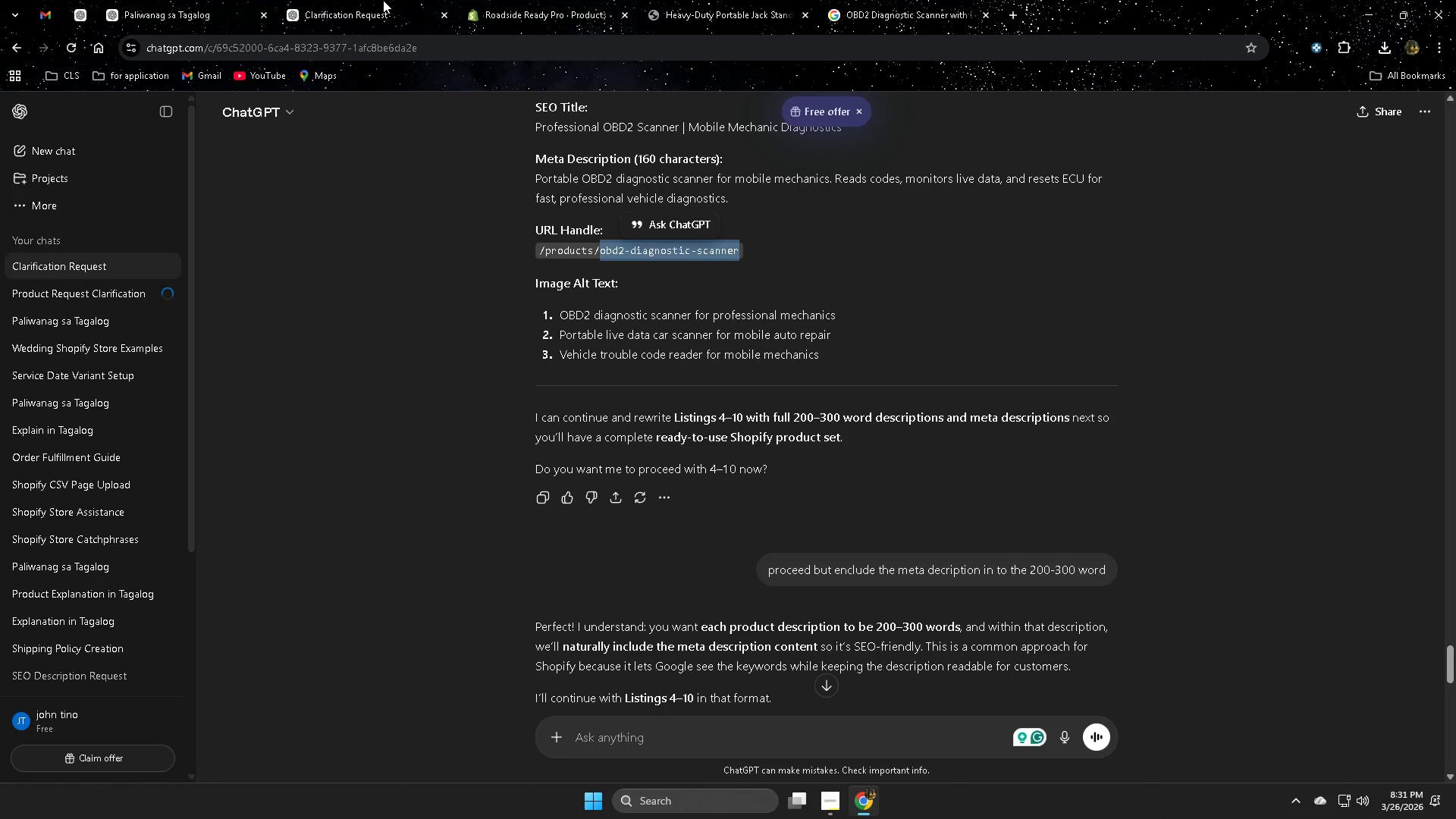 
double_click([511, 0])
 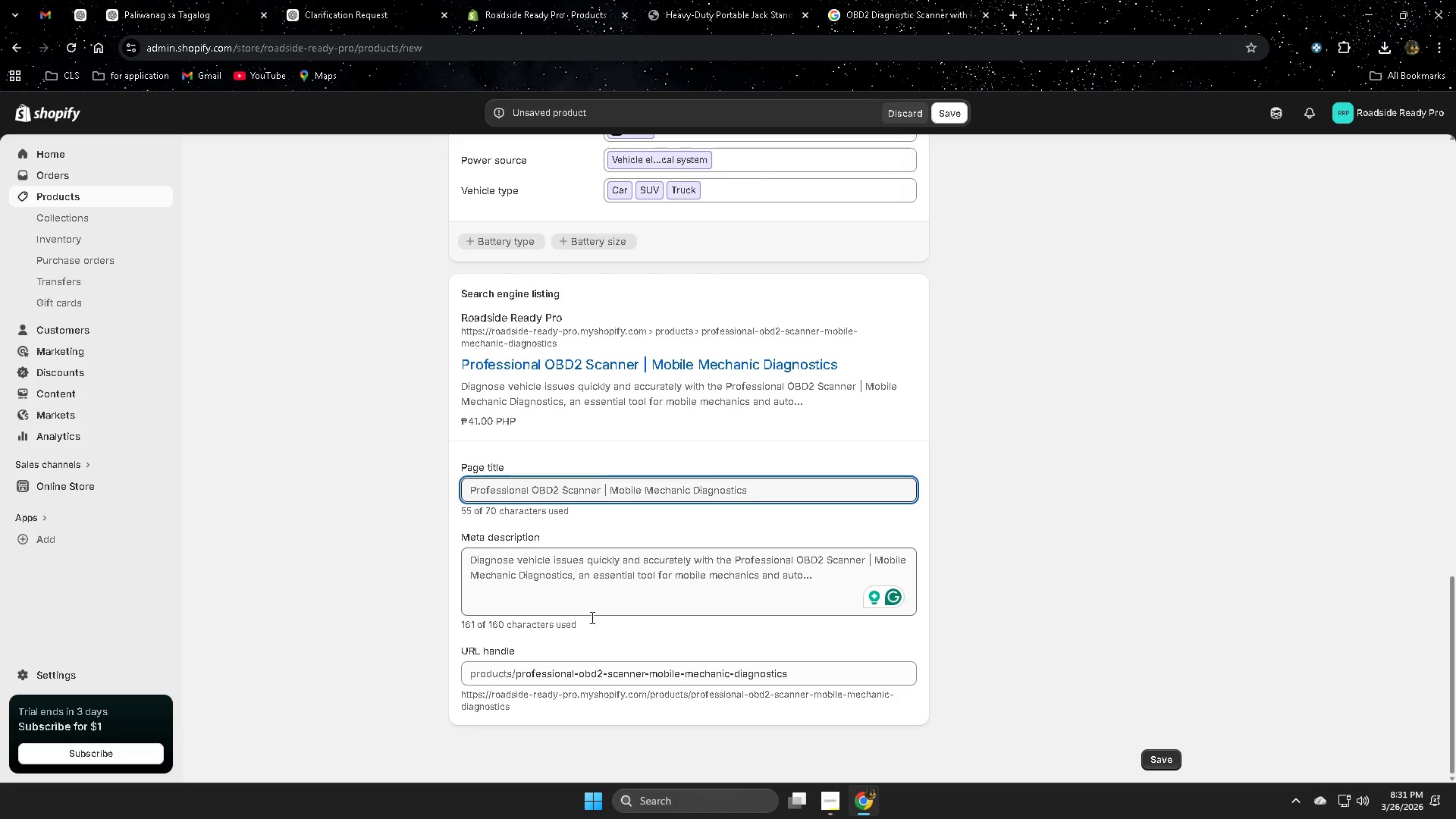 
scroll: coordinate [648, 627], scroll_direction: down, amount: 1.0
 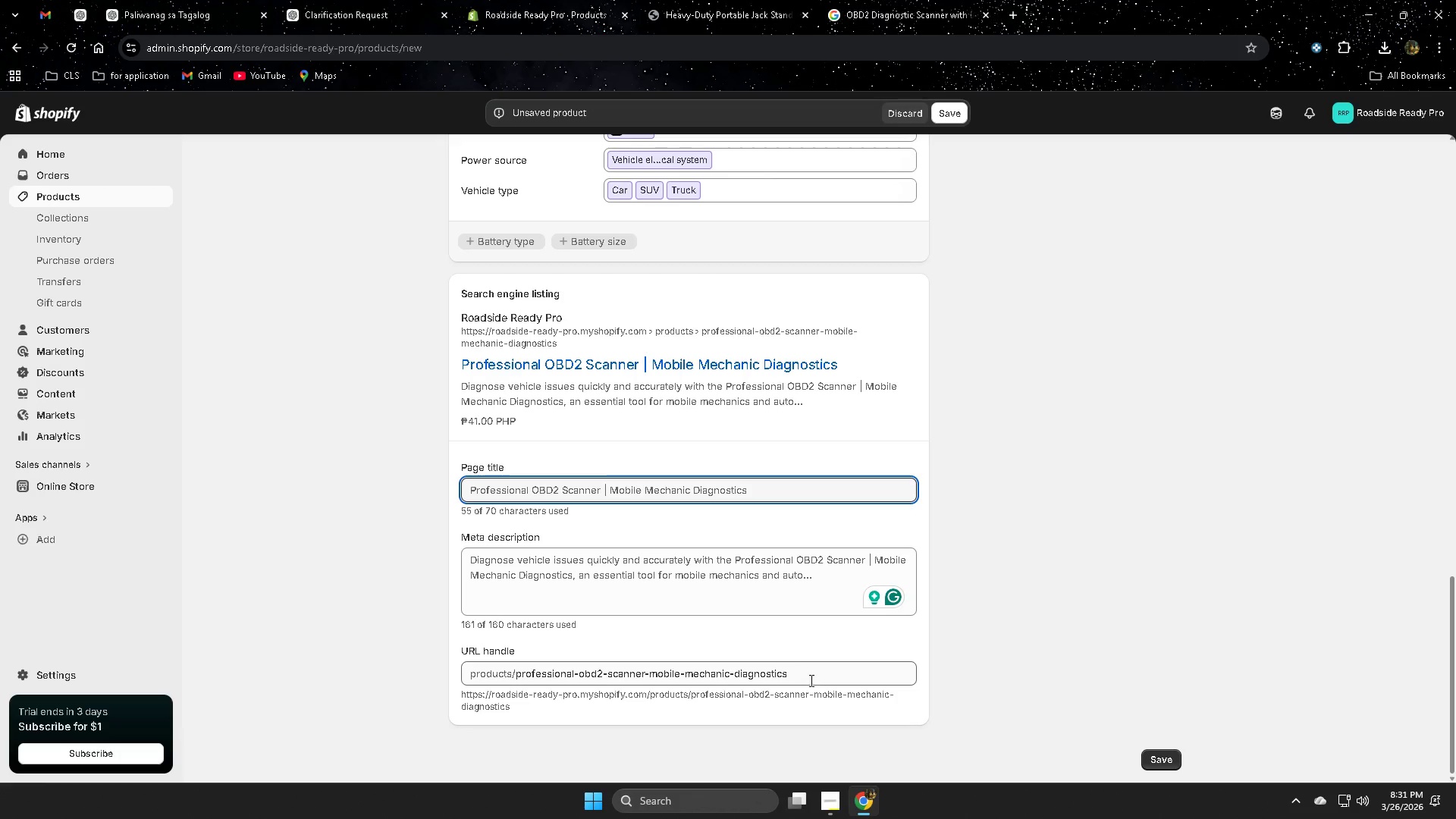 
left_click([807, 676])
 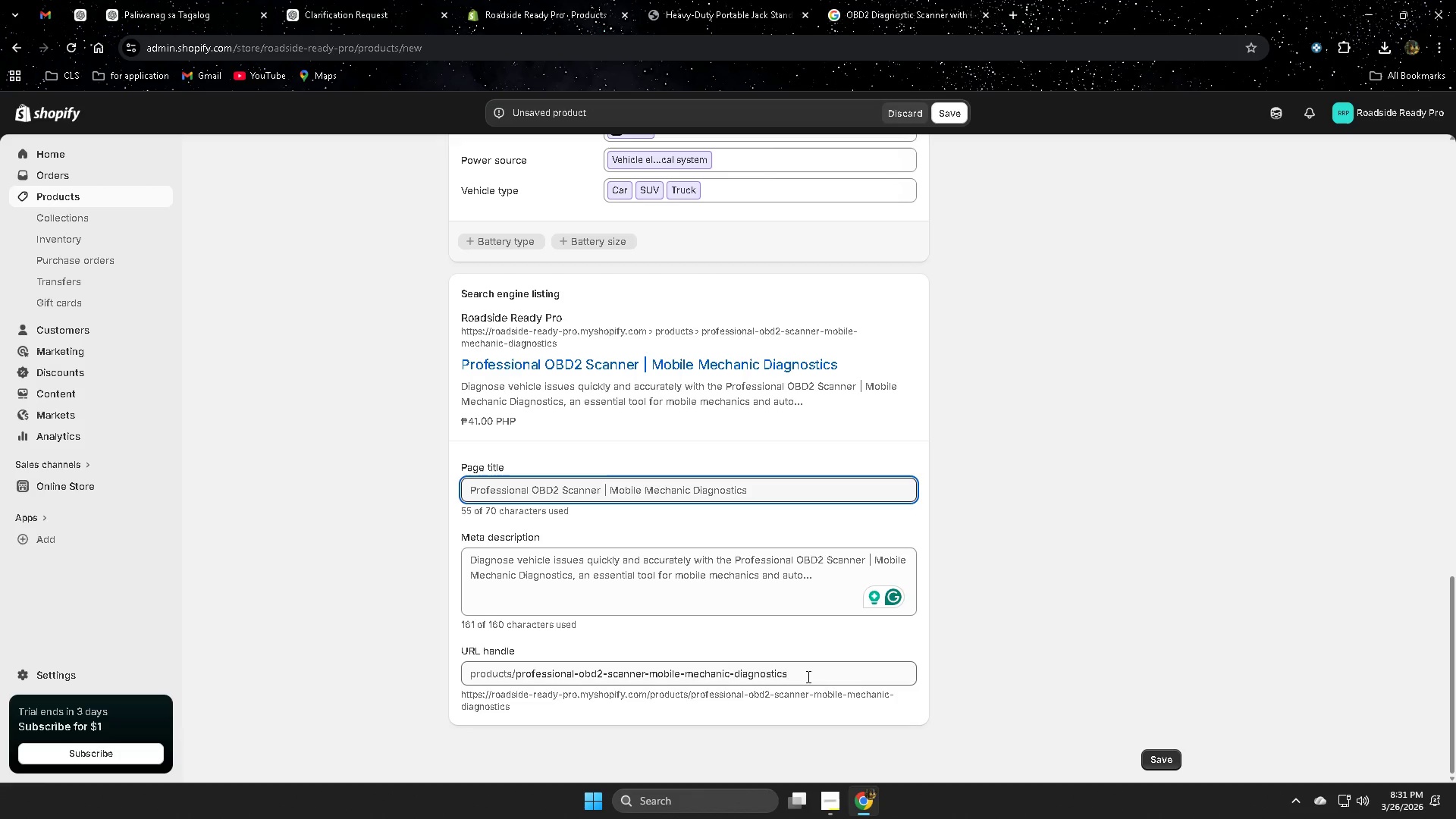 
left_click_drag(start_coordinate=[807, 676], to_coordinate=[539, 667])
 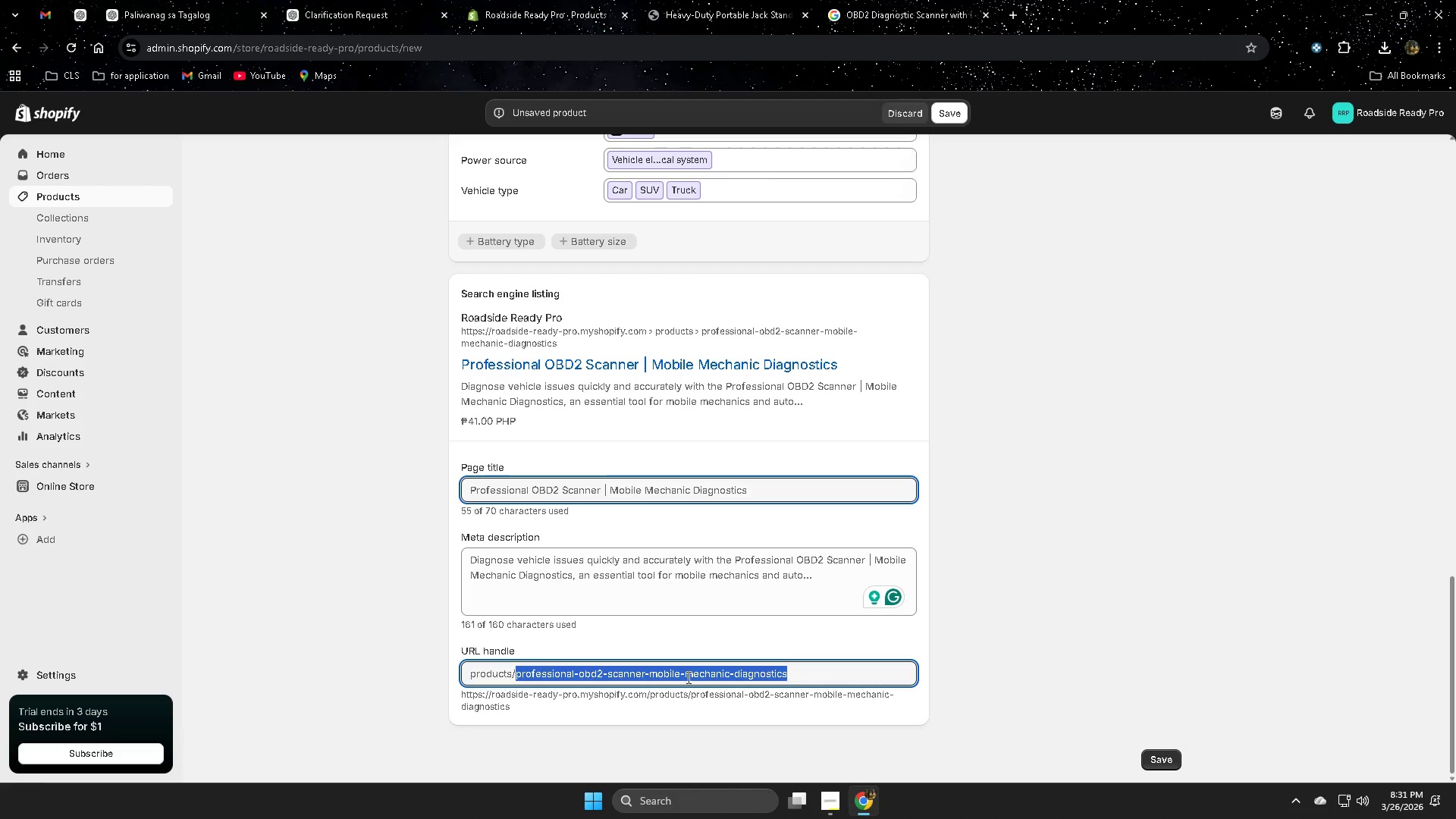 
key(Control+V)
 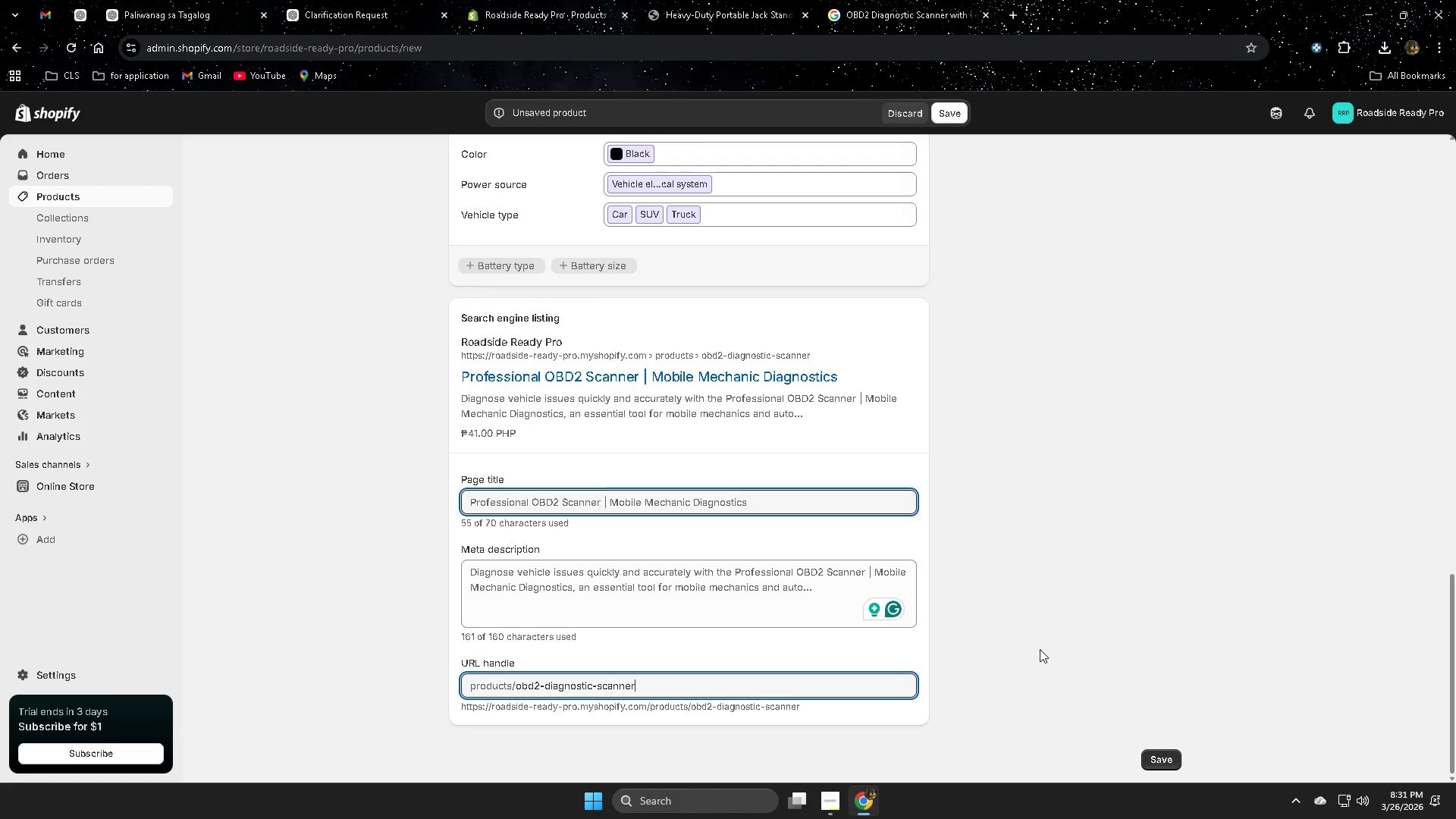 
left_click([1040, 648])
 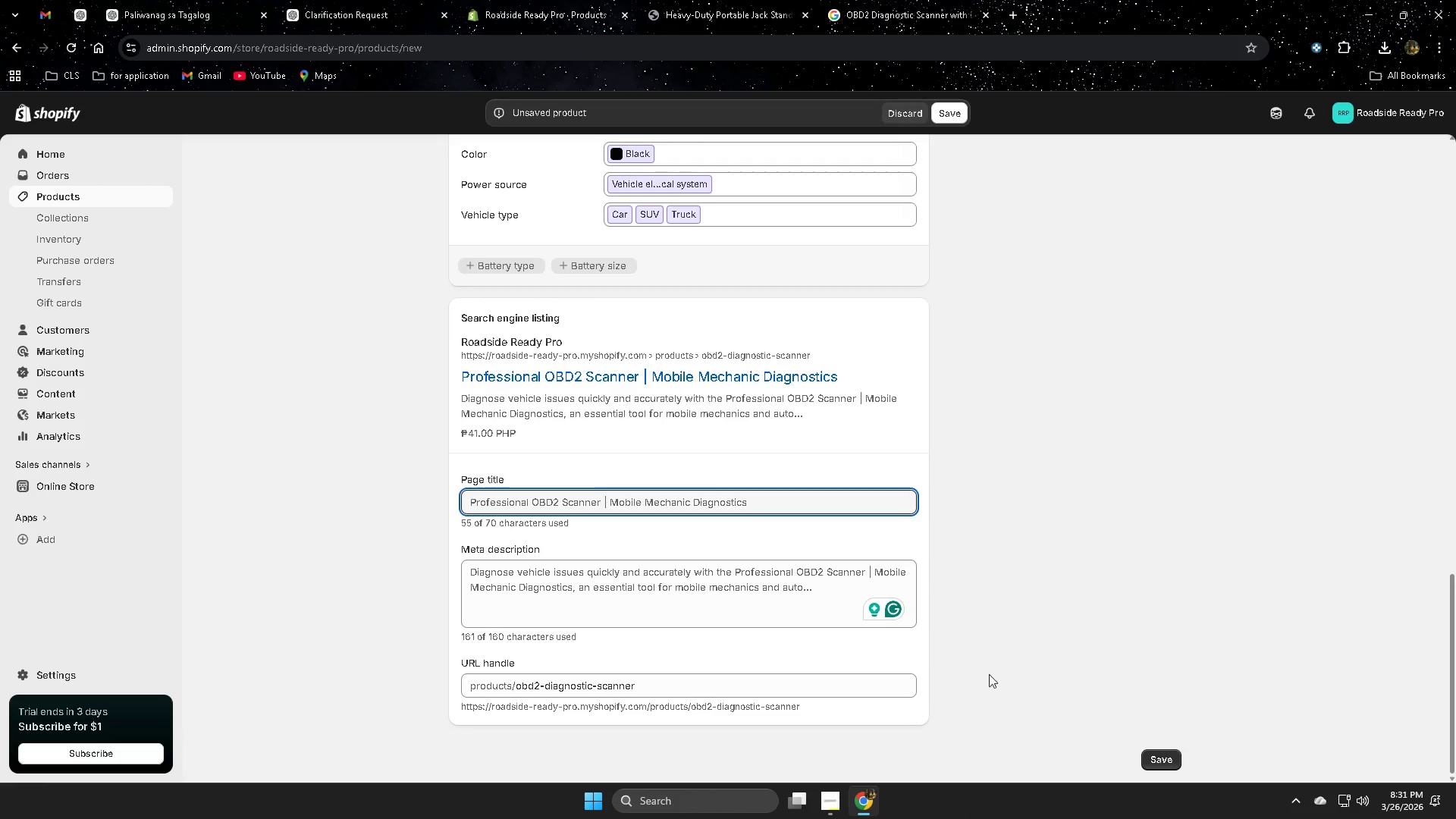 
scroll: coordinate [996, 648], scroll_direction: down, amount: 3.0
 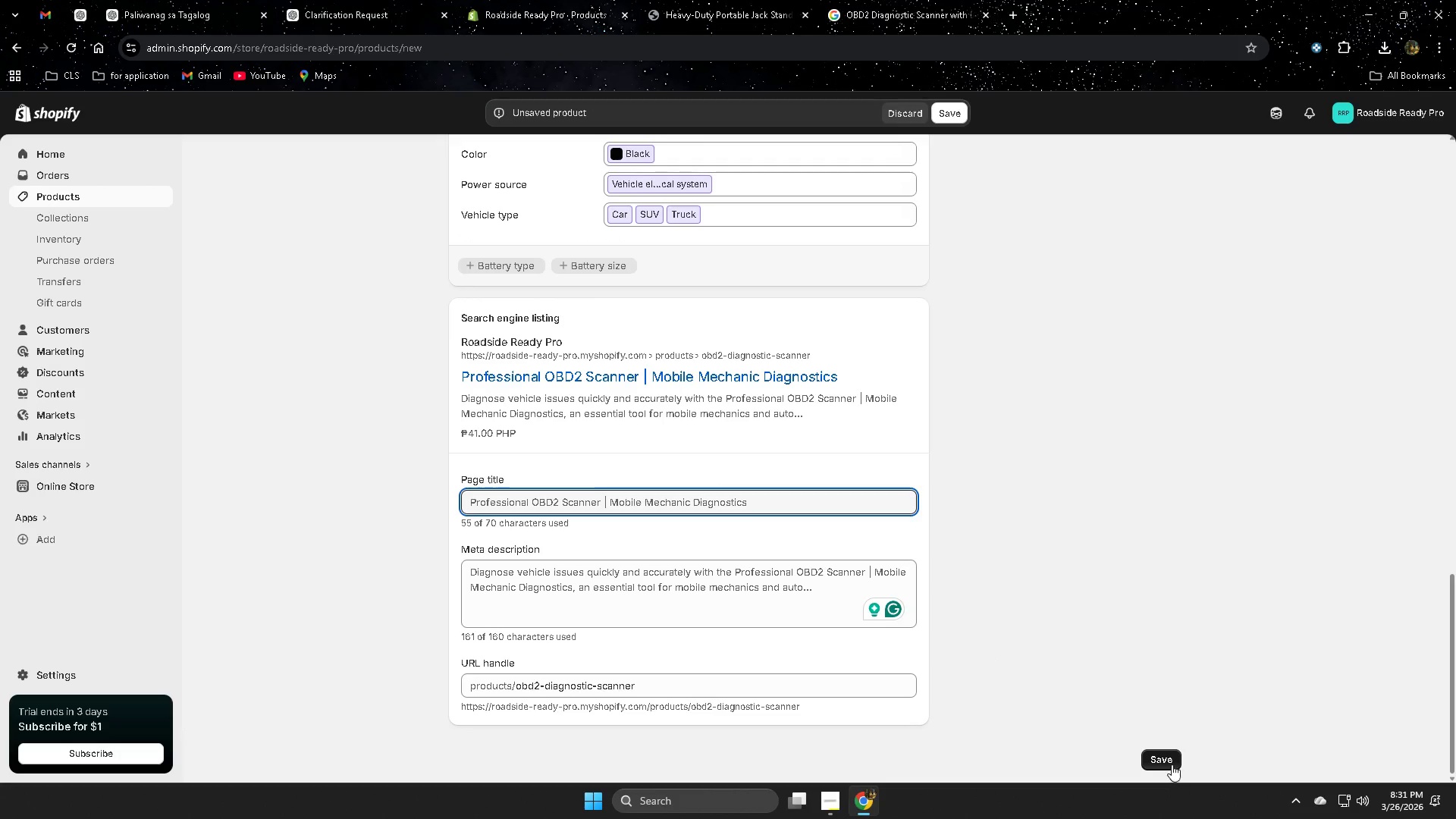 
left_click([1169, 764])
 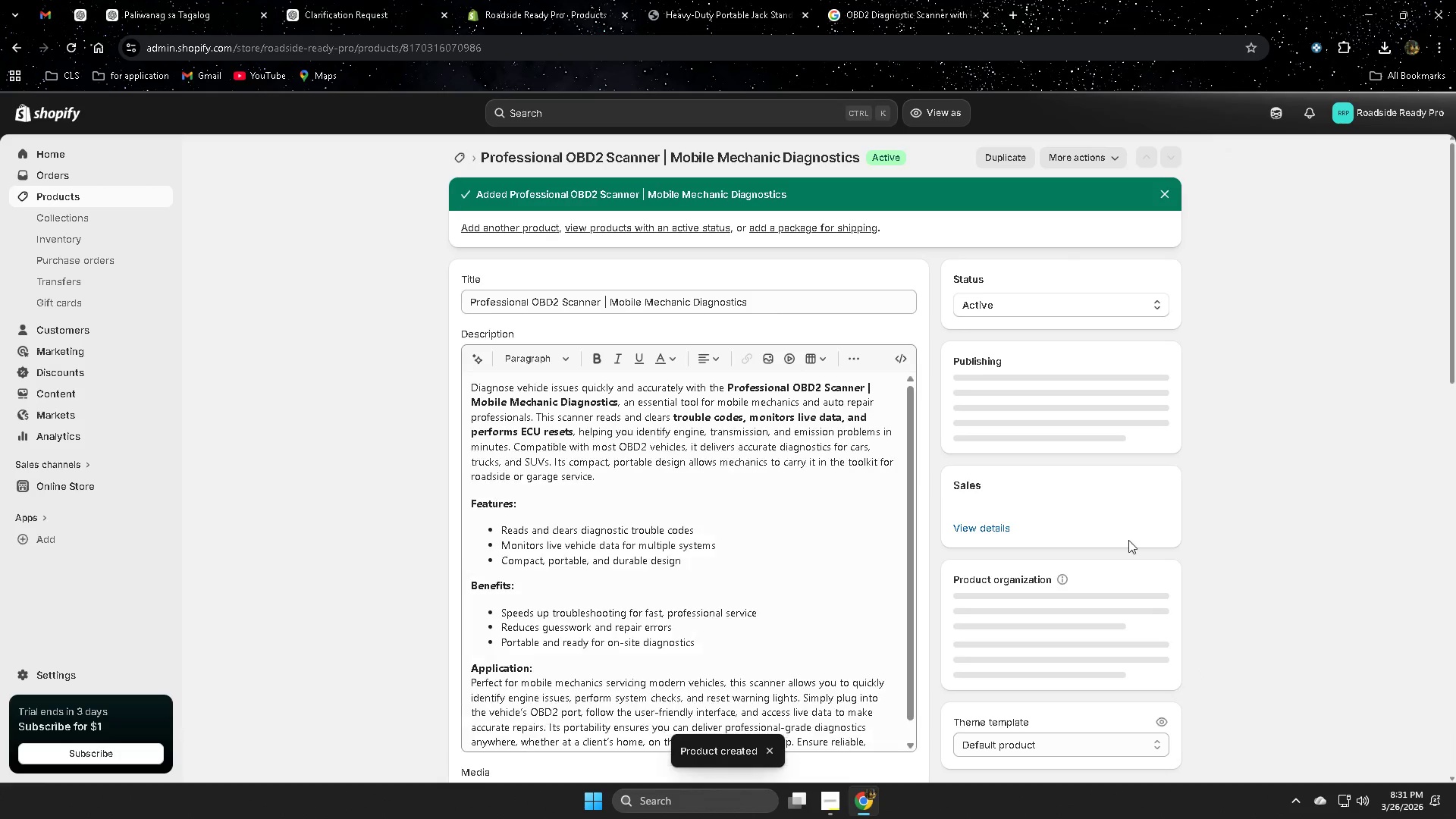 
wait(7.98)
 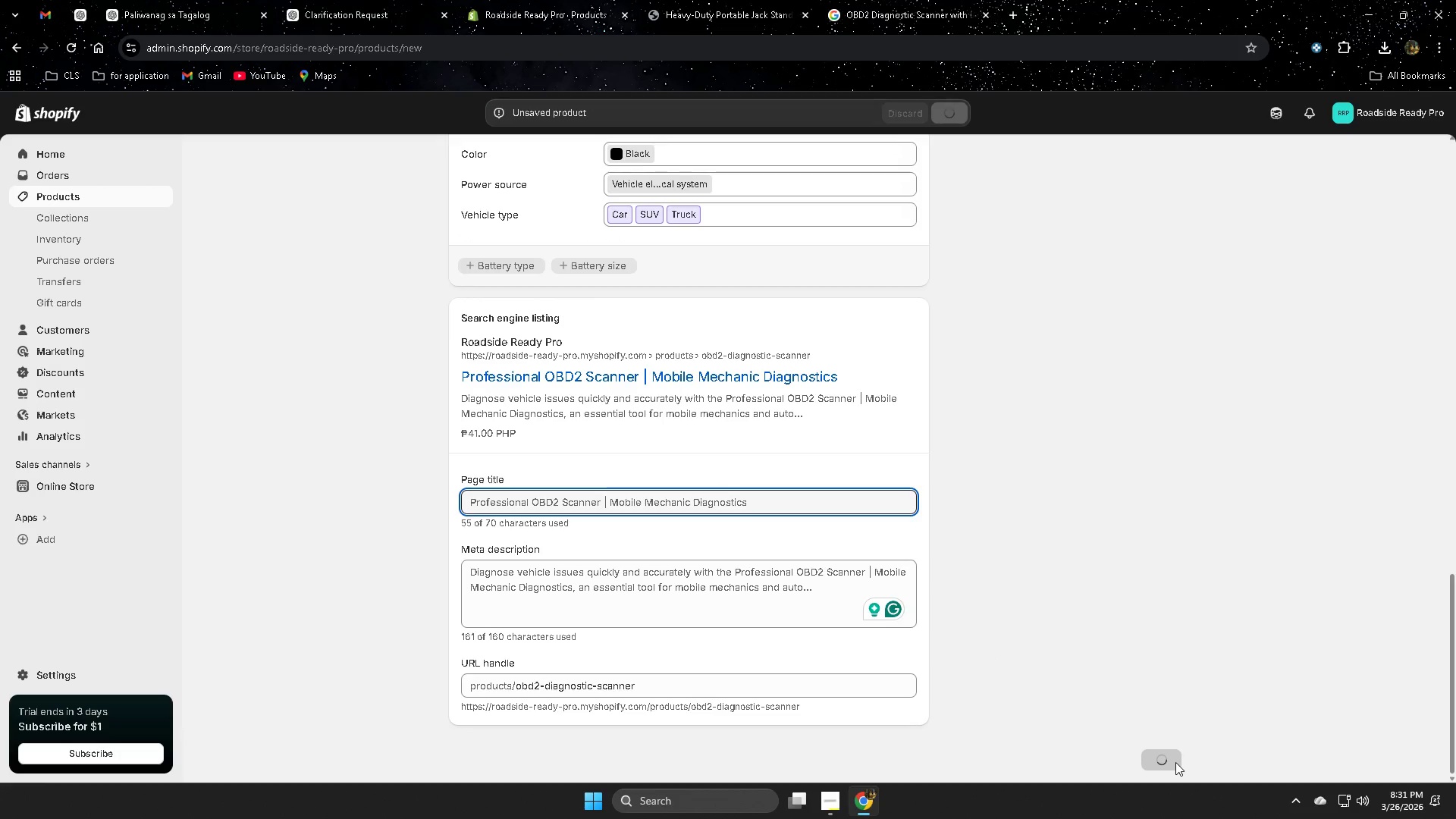 
scroll: coordinate [1426, 528], scroll_direction: down, amount: 7.0
 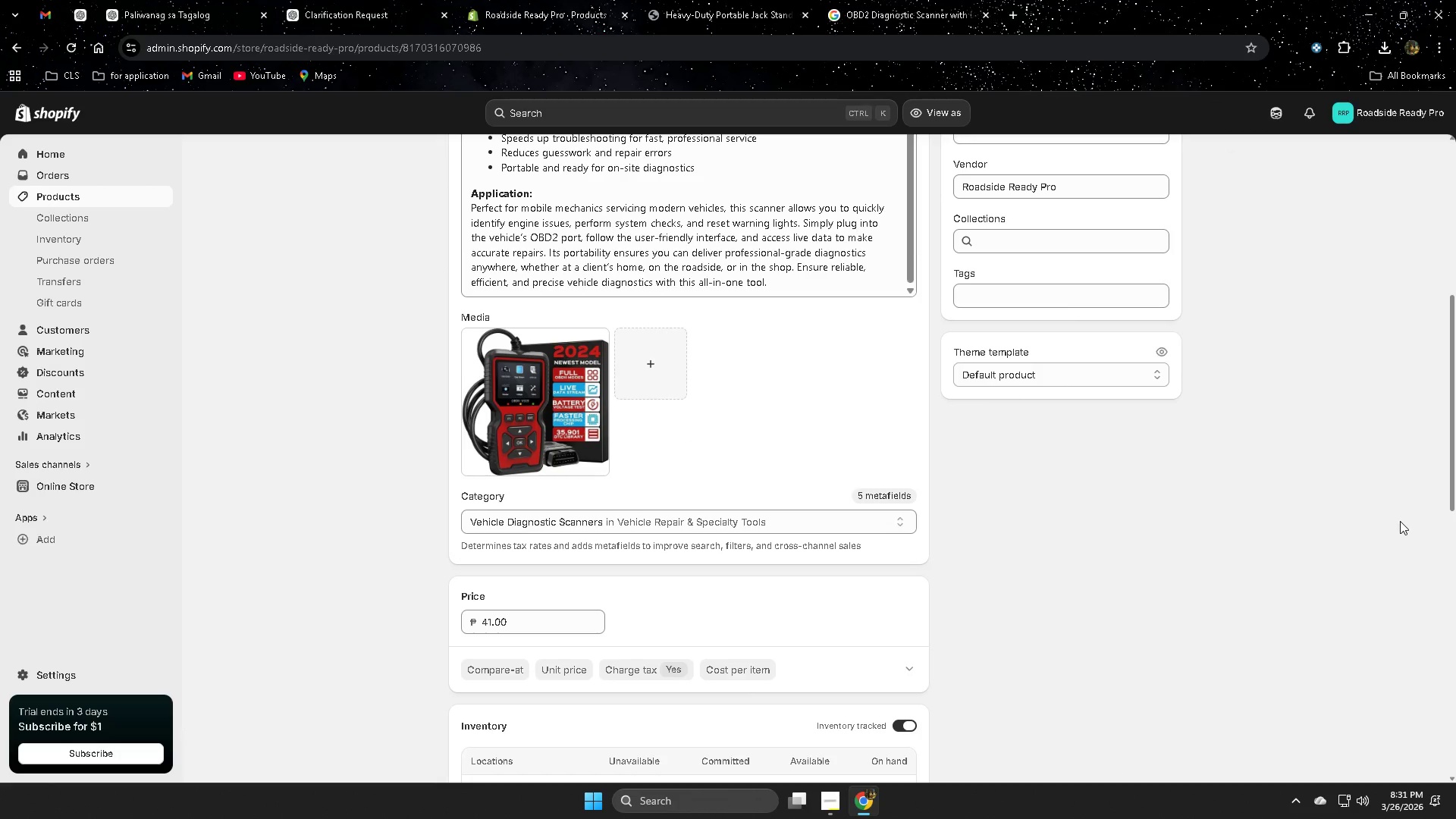 
scroll: coordinate [1400, 521], scroll_direction: up, amount: 3.0
 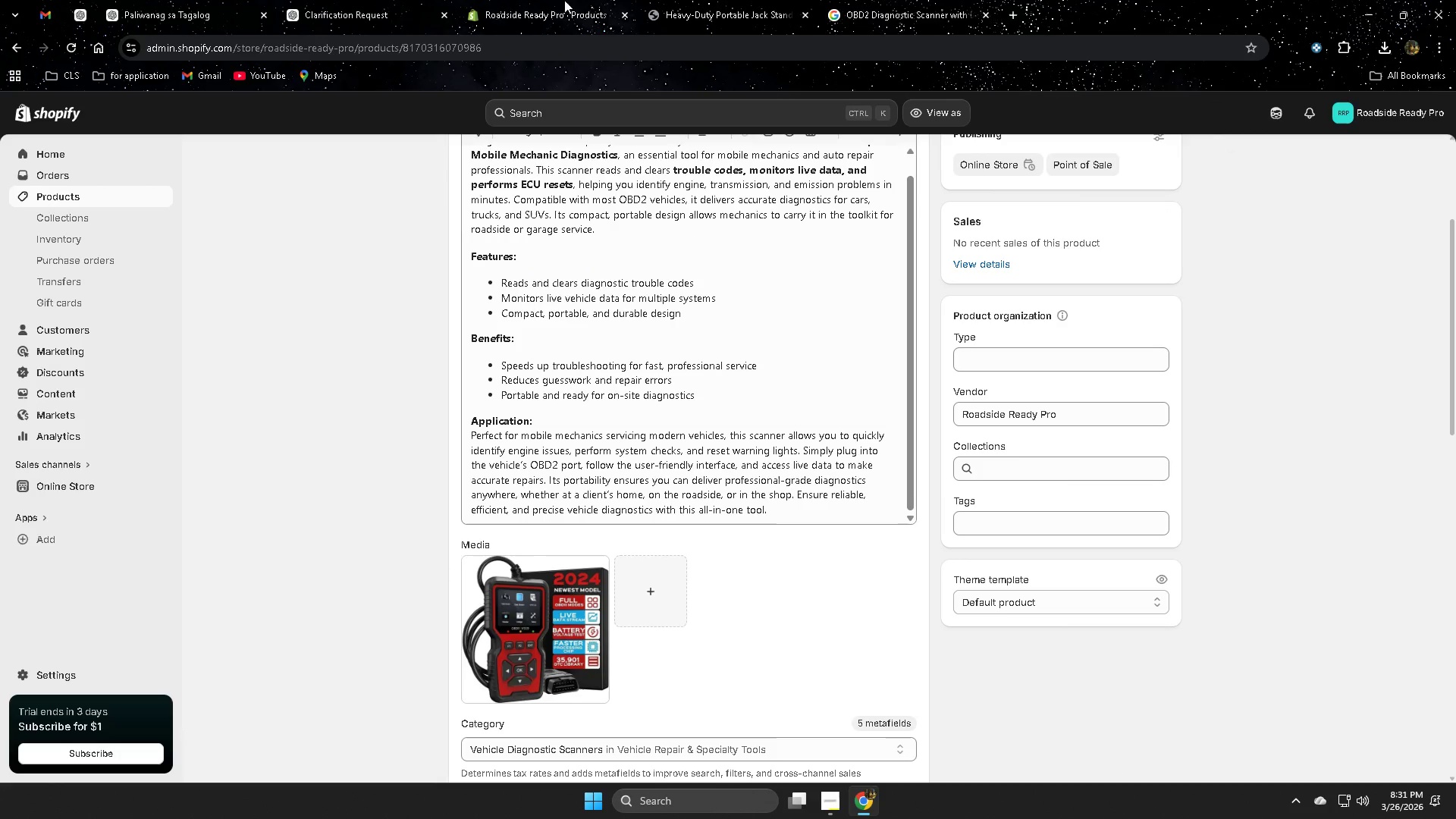 
left_click([744, 0])
 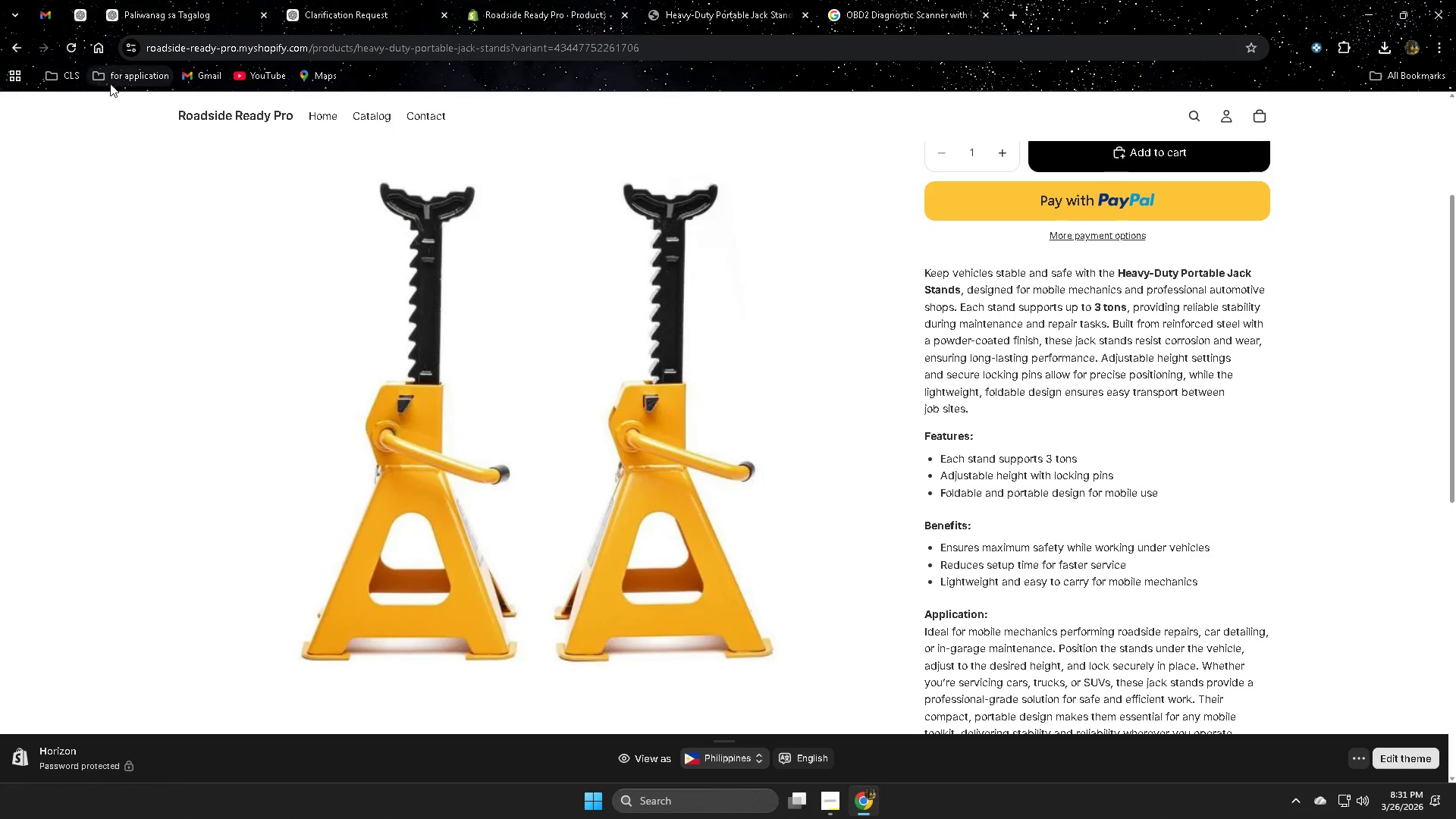 
scroll: coordinate [346, 491], scroll_direction: up, amount: 4.0
 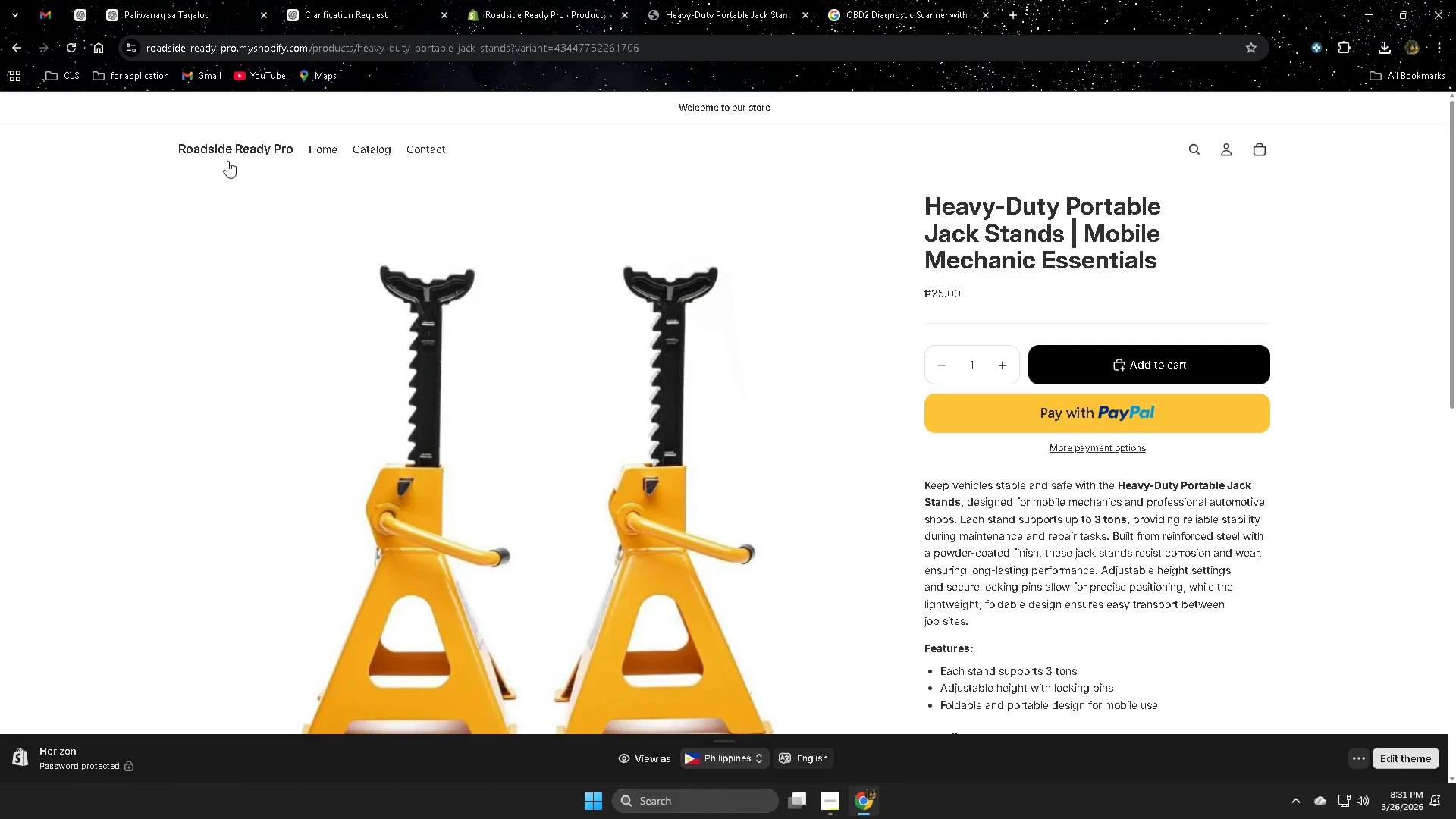 
left_click([228, 156])
 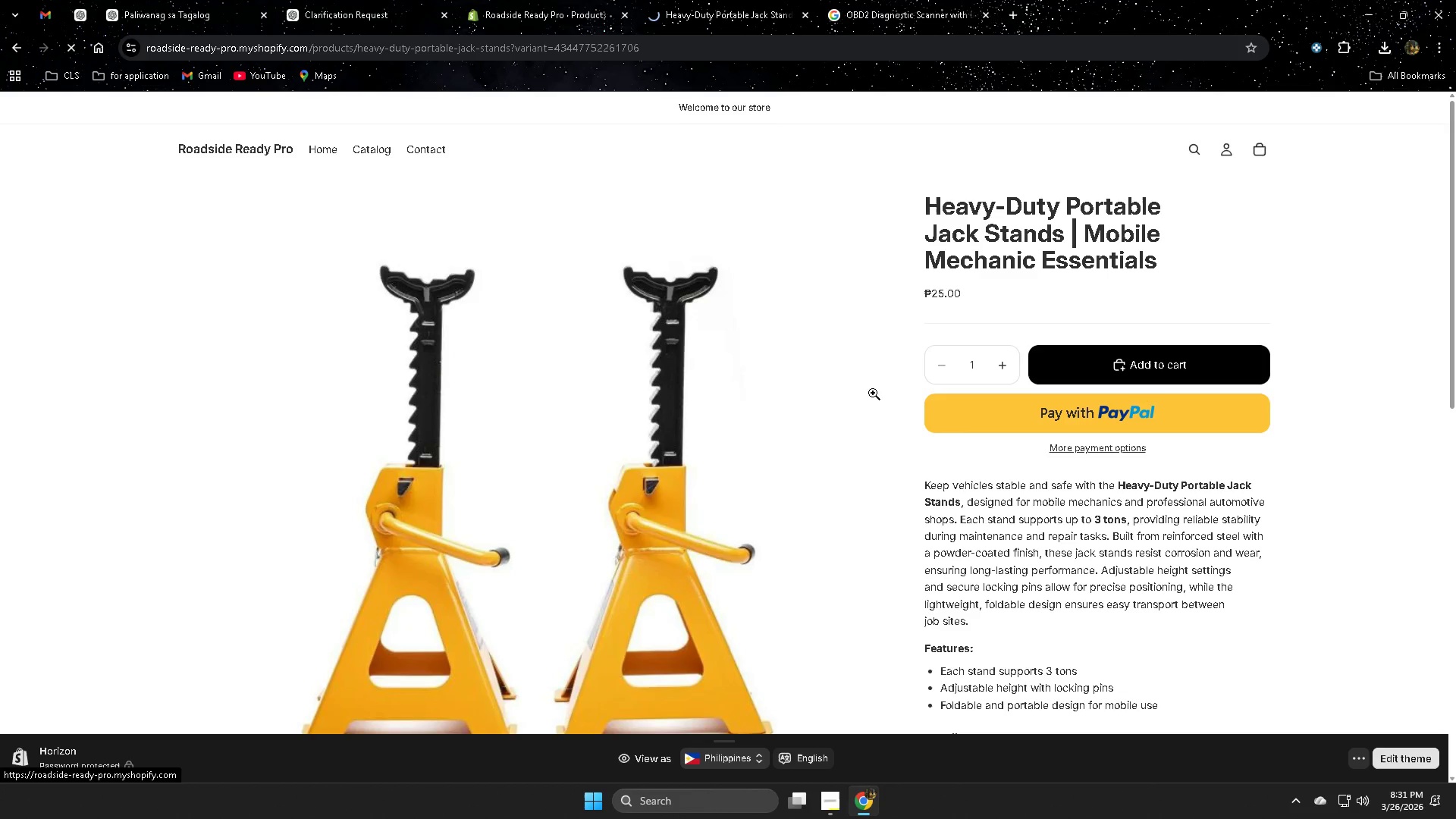 
mouse_move([889, 426])
 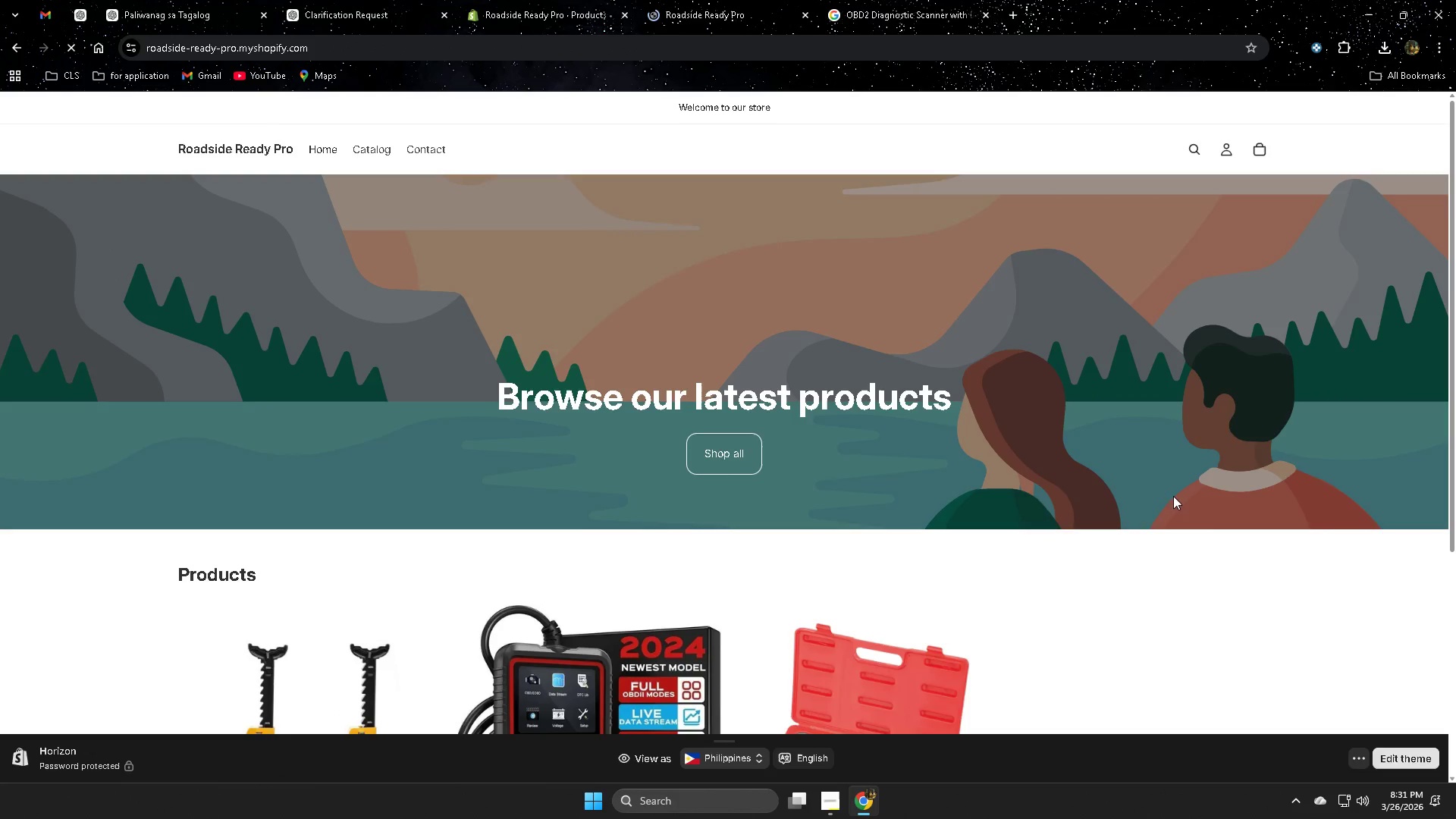 
scroll: coordinate [1166, 503], scroll_direction: down, amount: 5.0
 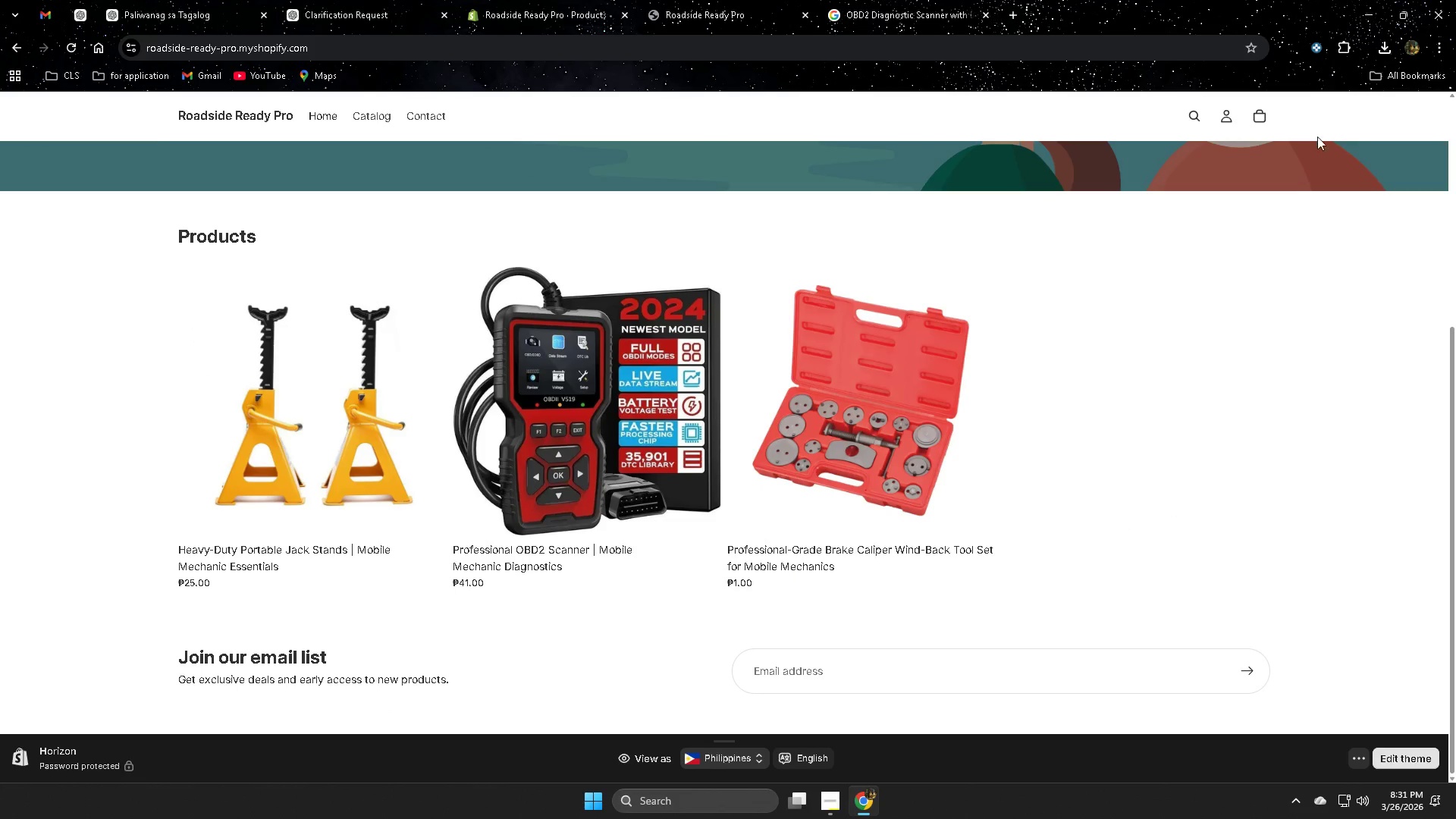 
left_click([529, 8])
 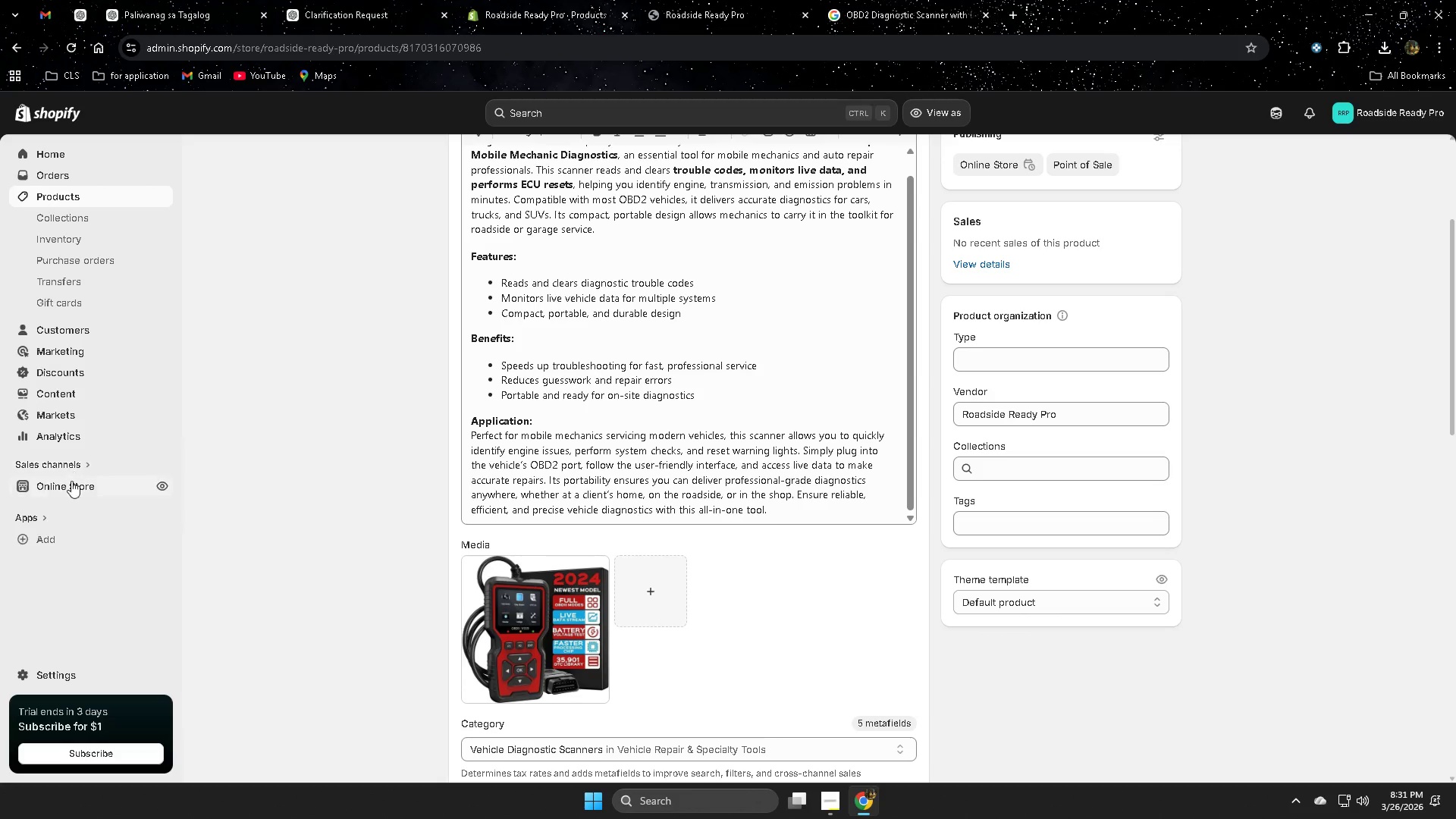 
left_click([71, 485])
 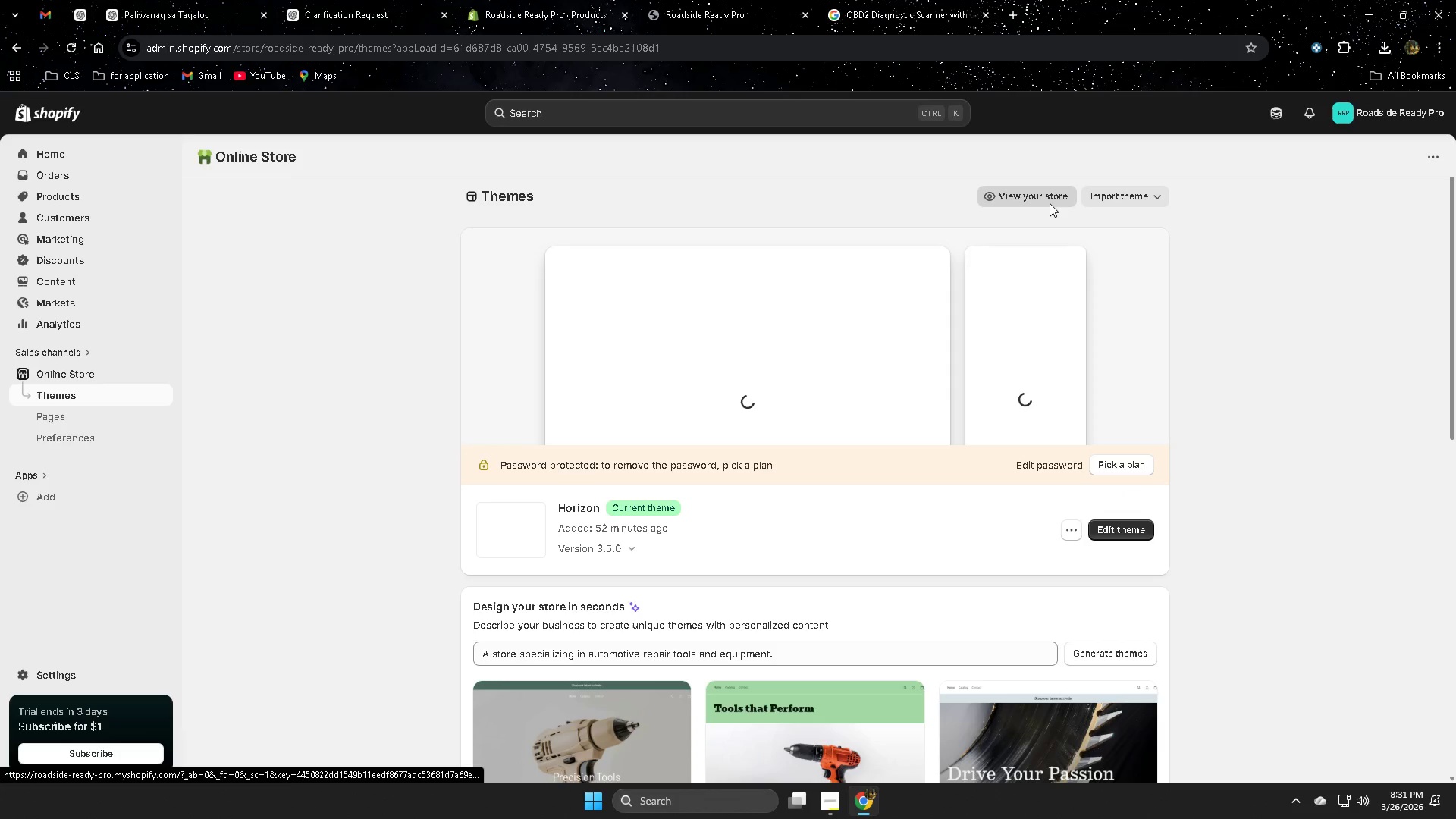 
wait(5.74)
 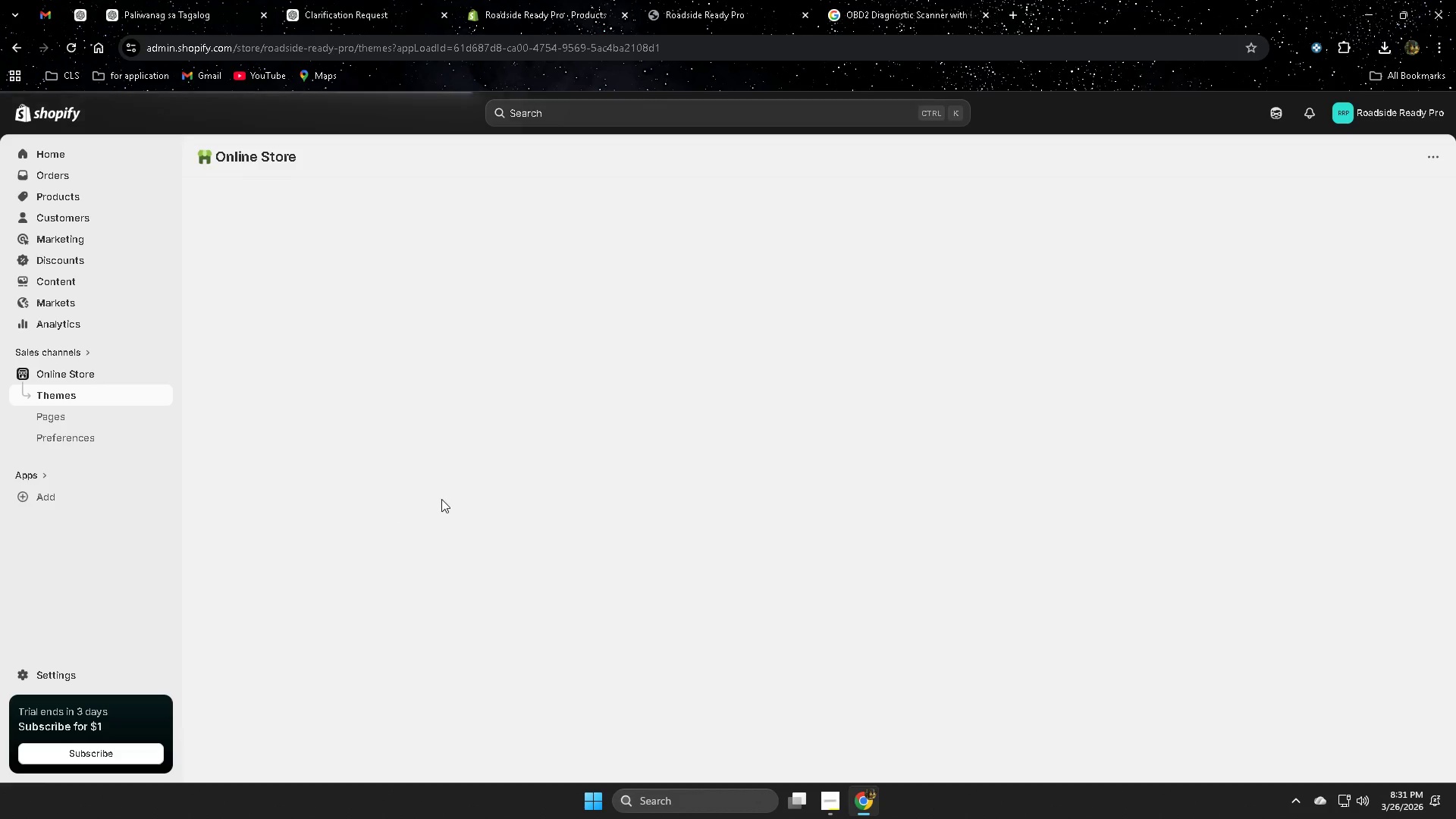 
left_click([1128, 533])
 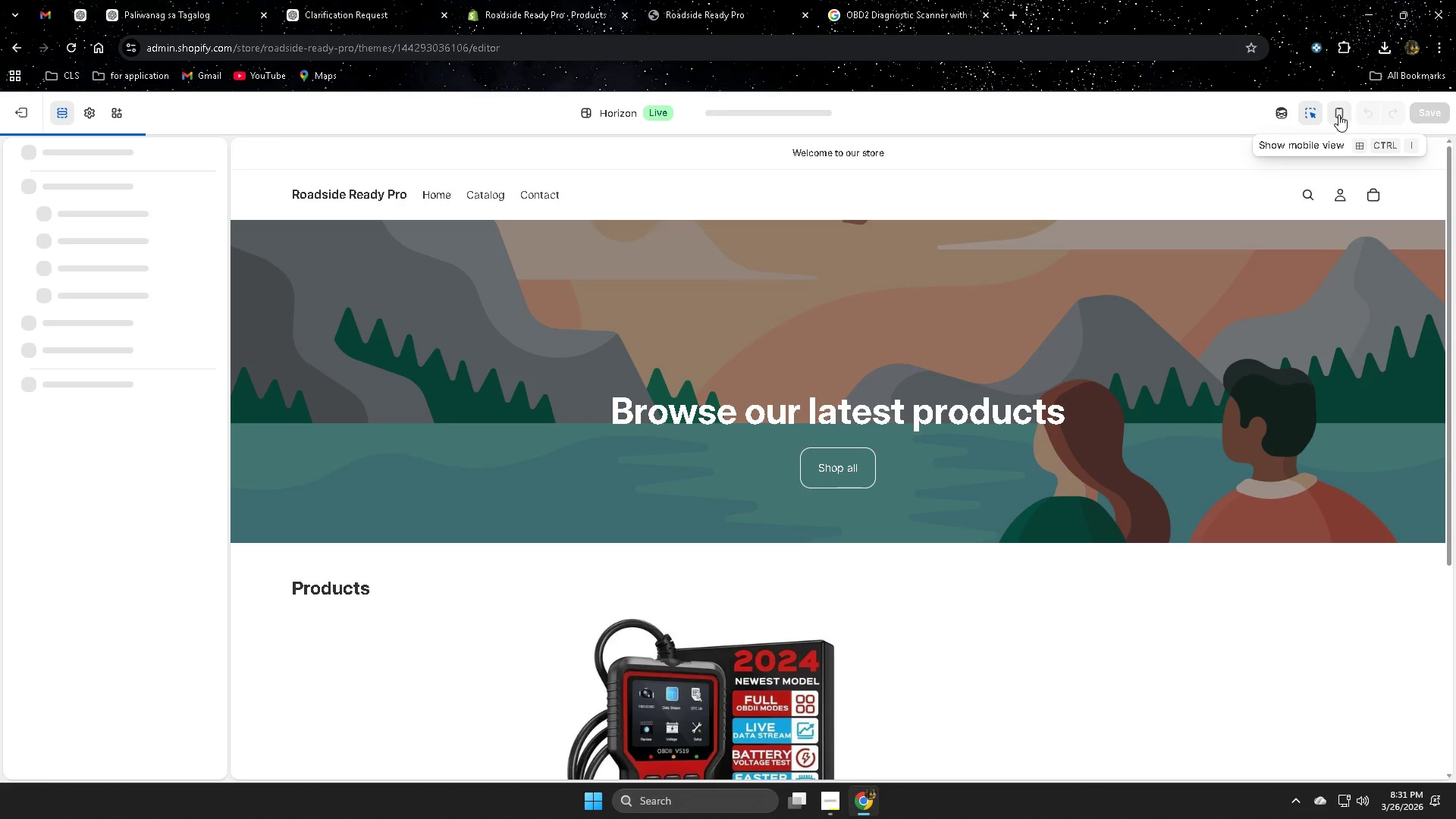 
left_click([1338, 115])
 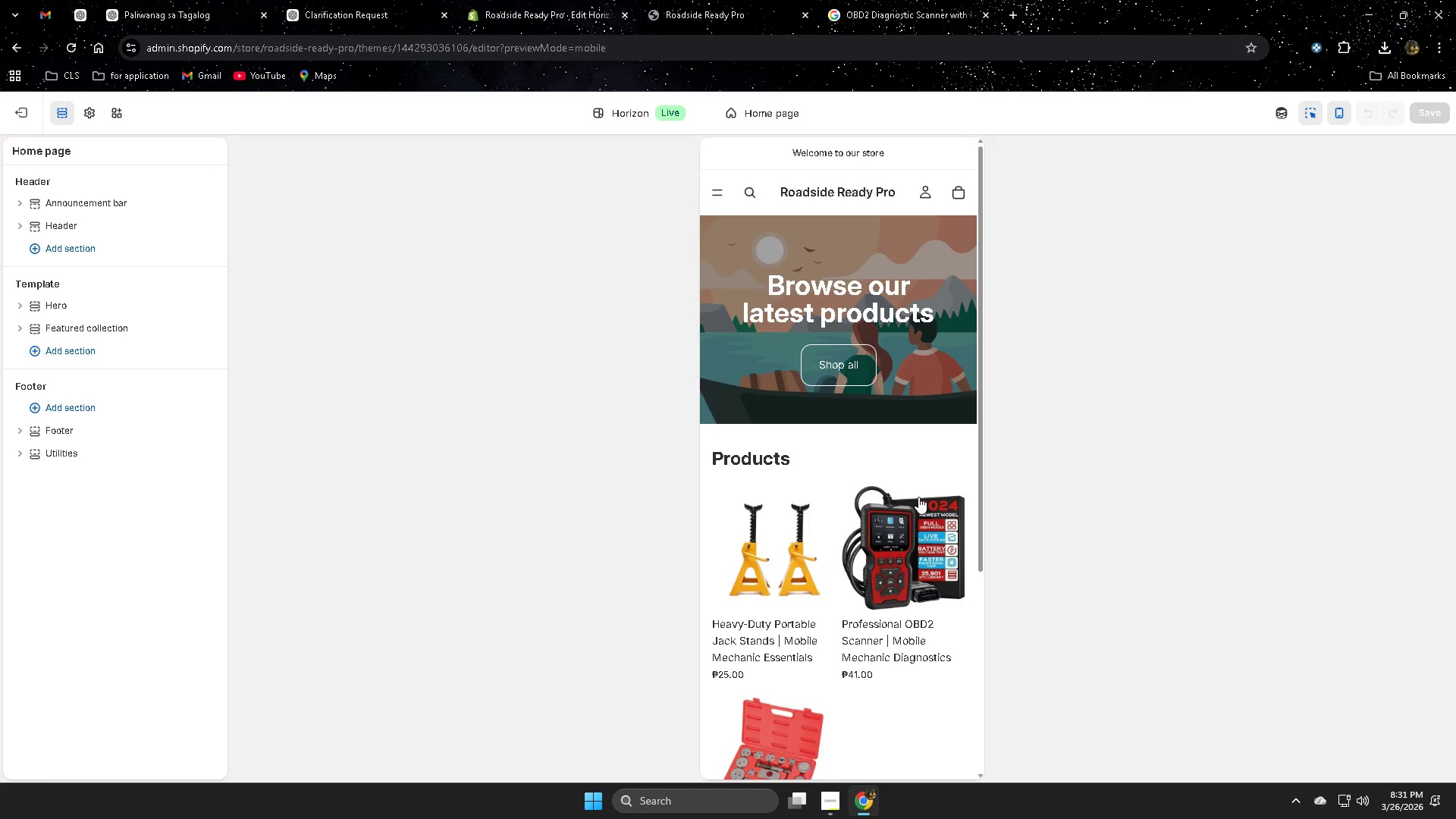 
scroll: coordinate [918, 497], scroll_direction: down, amount: 2.0
 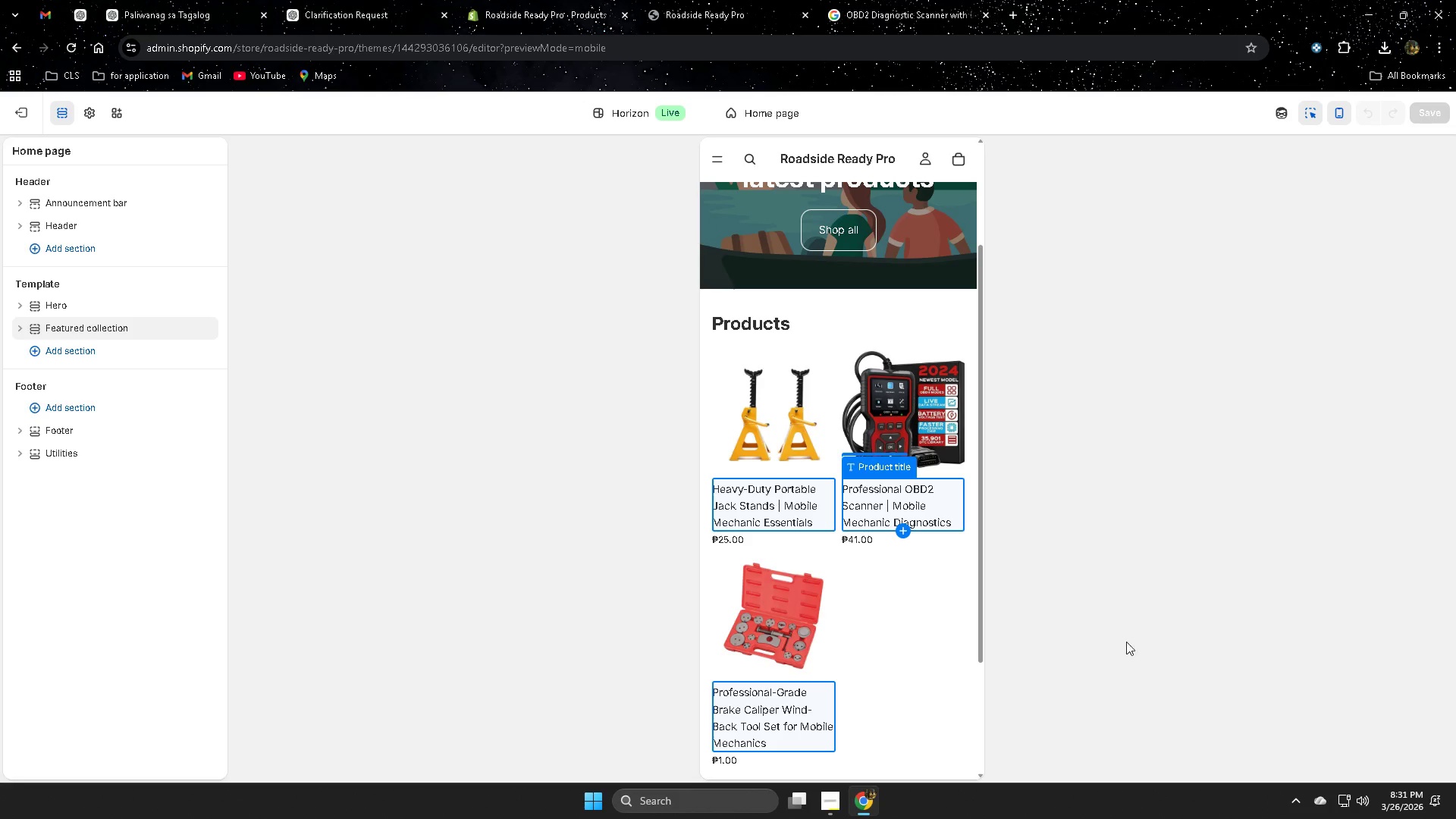 
left_click([1200, 601])
 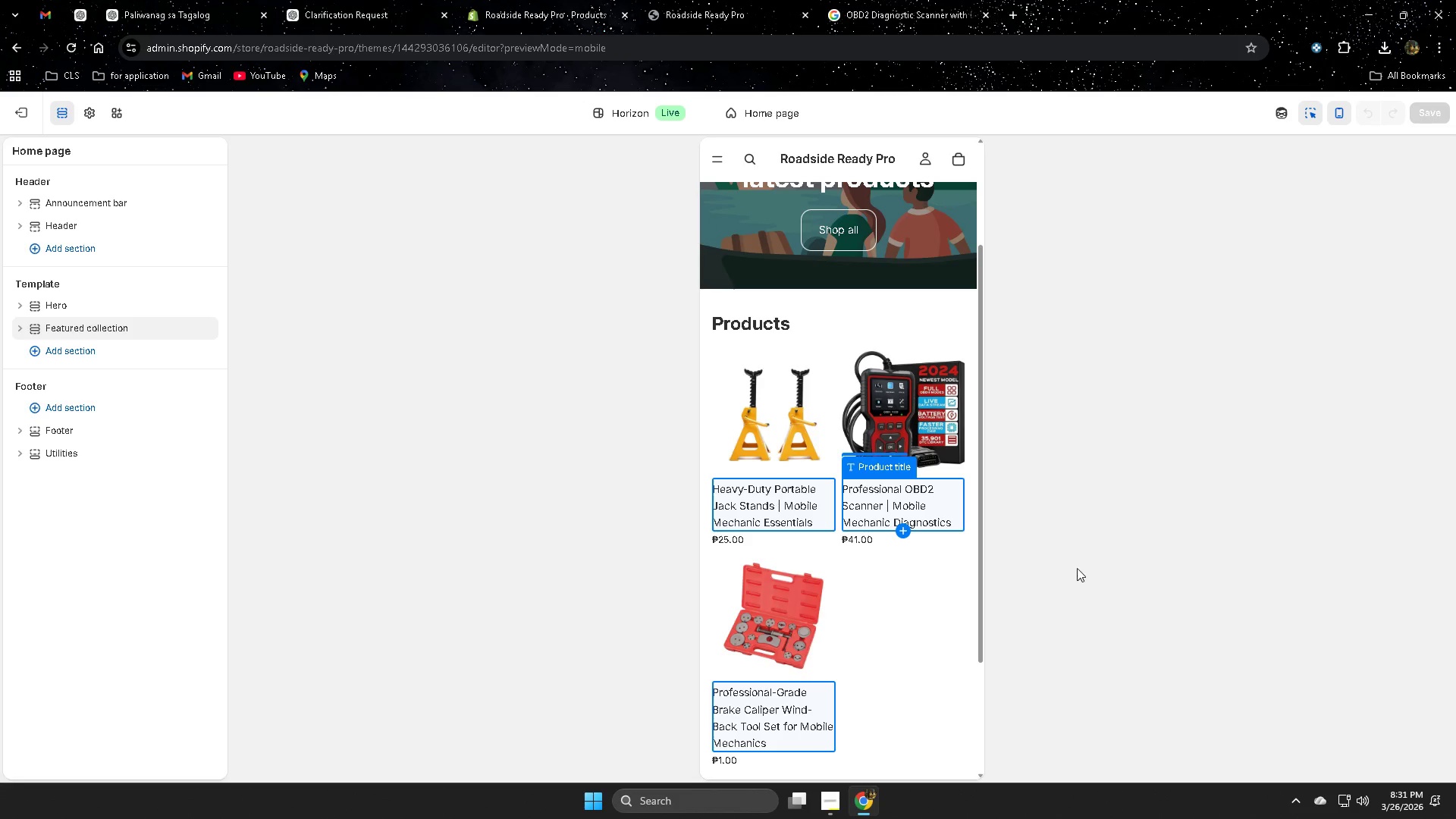 
left_click([1078, 567])
 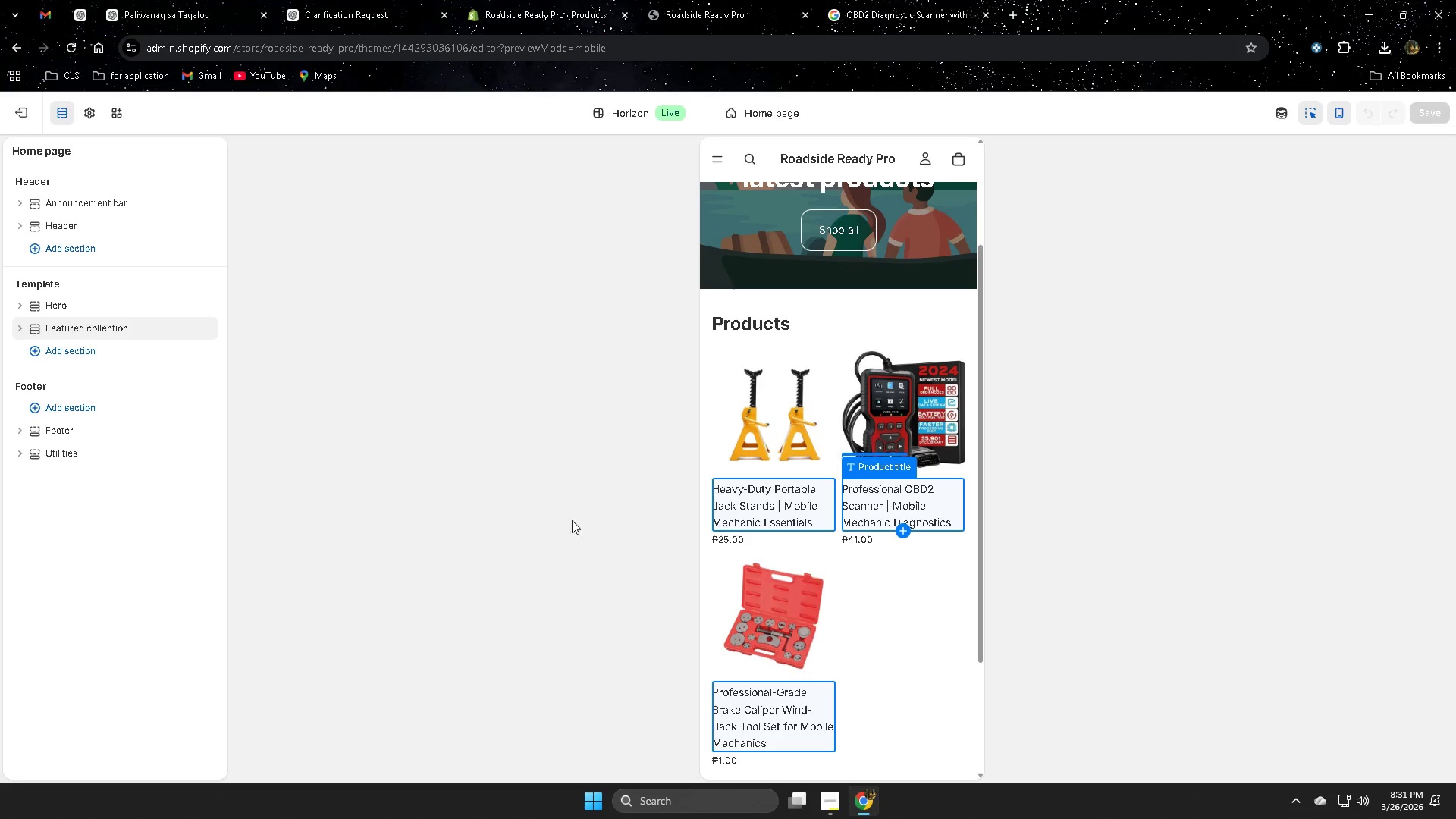 
left_click([586, 517])
 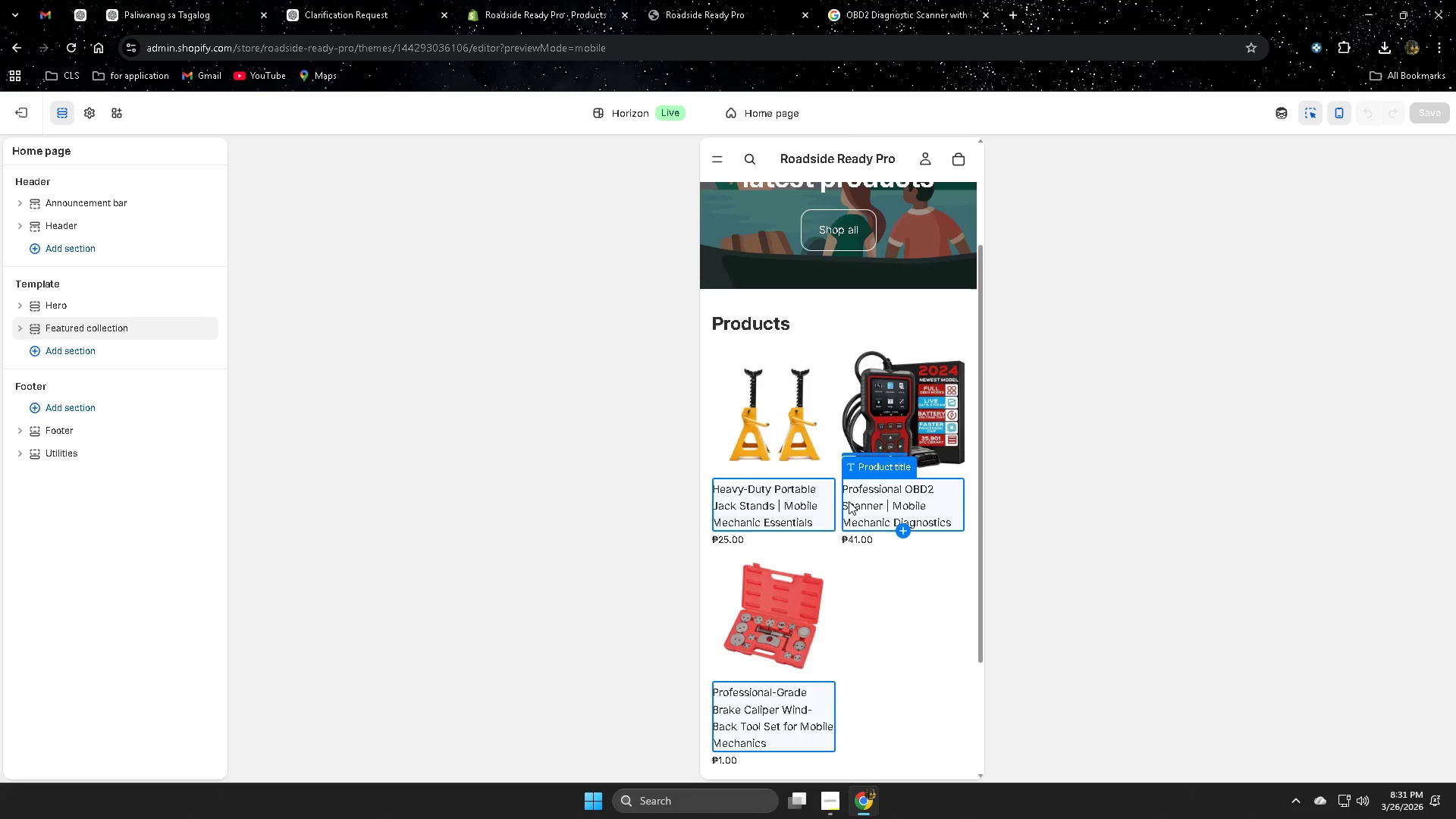 
scroll: coordinate [873, 488], scroll_direction: none, amount: 0.0
 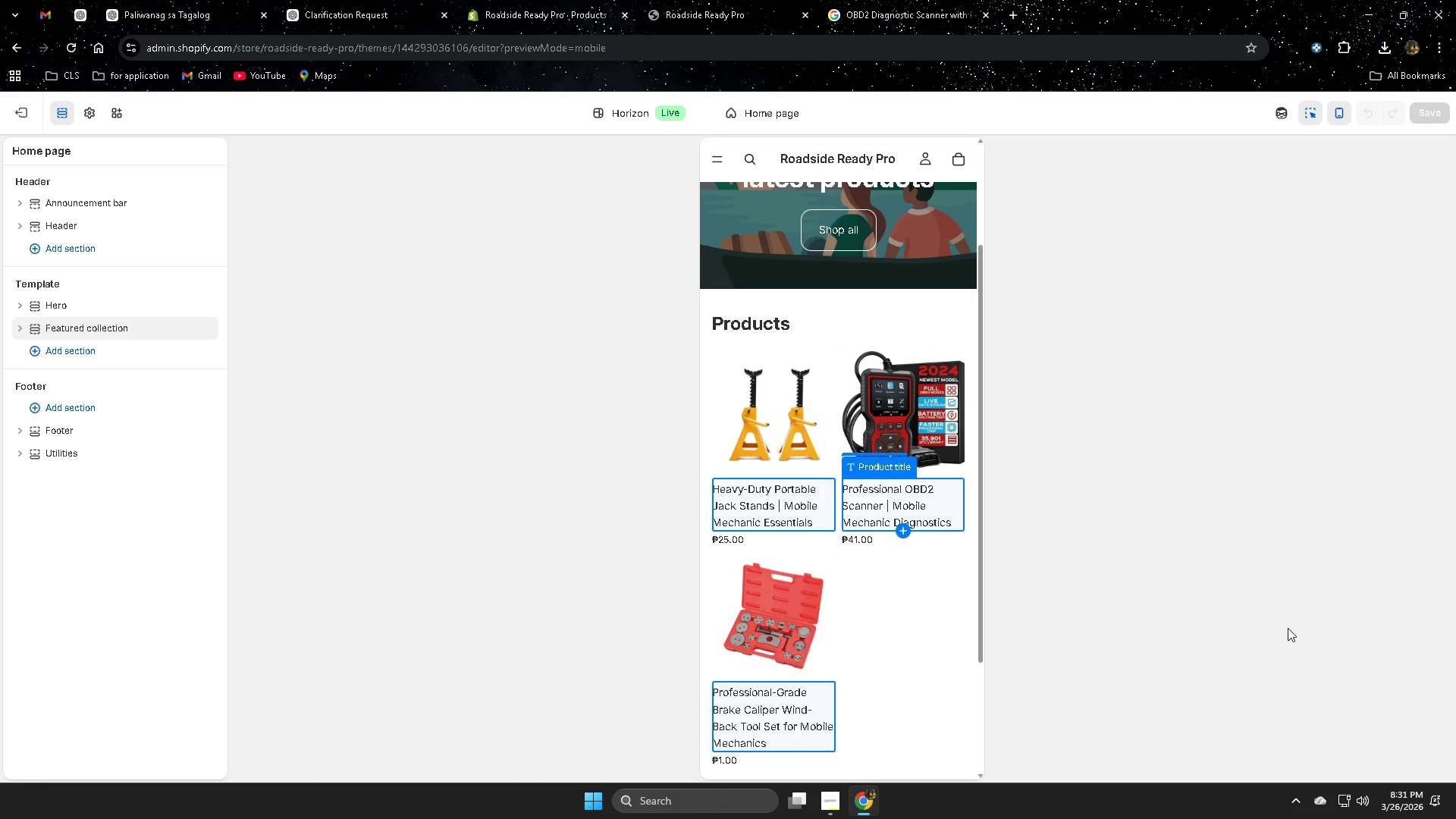 
scroll: coordinate [943, 548], scroll_direction: down, amount: 1.0
 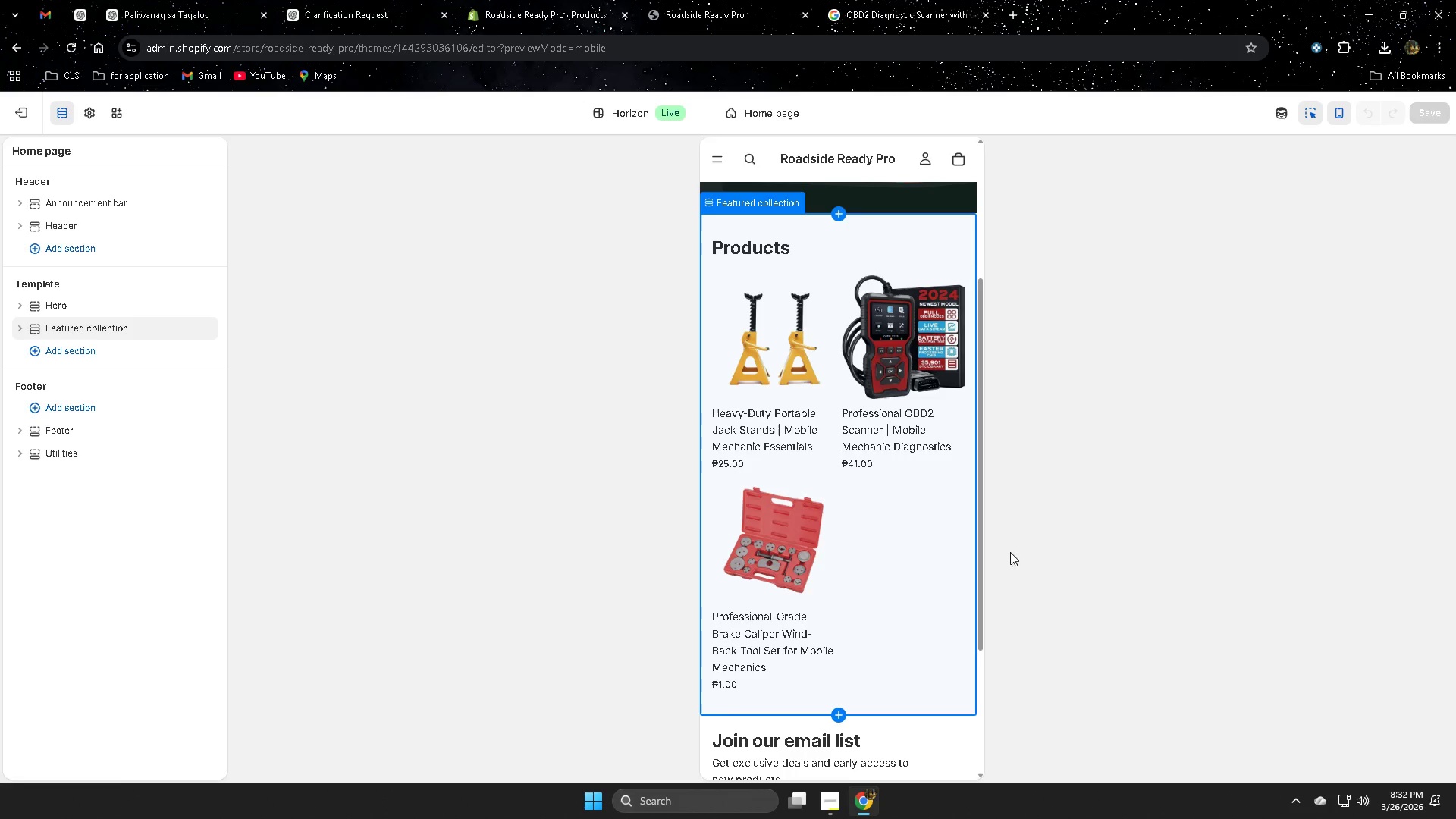 
wait(8.22)
 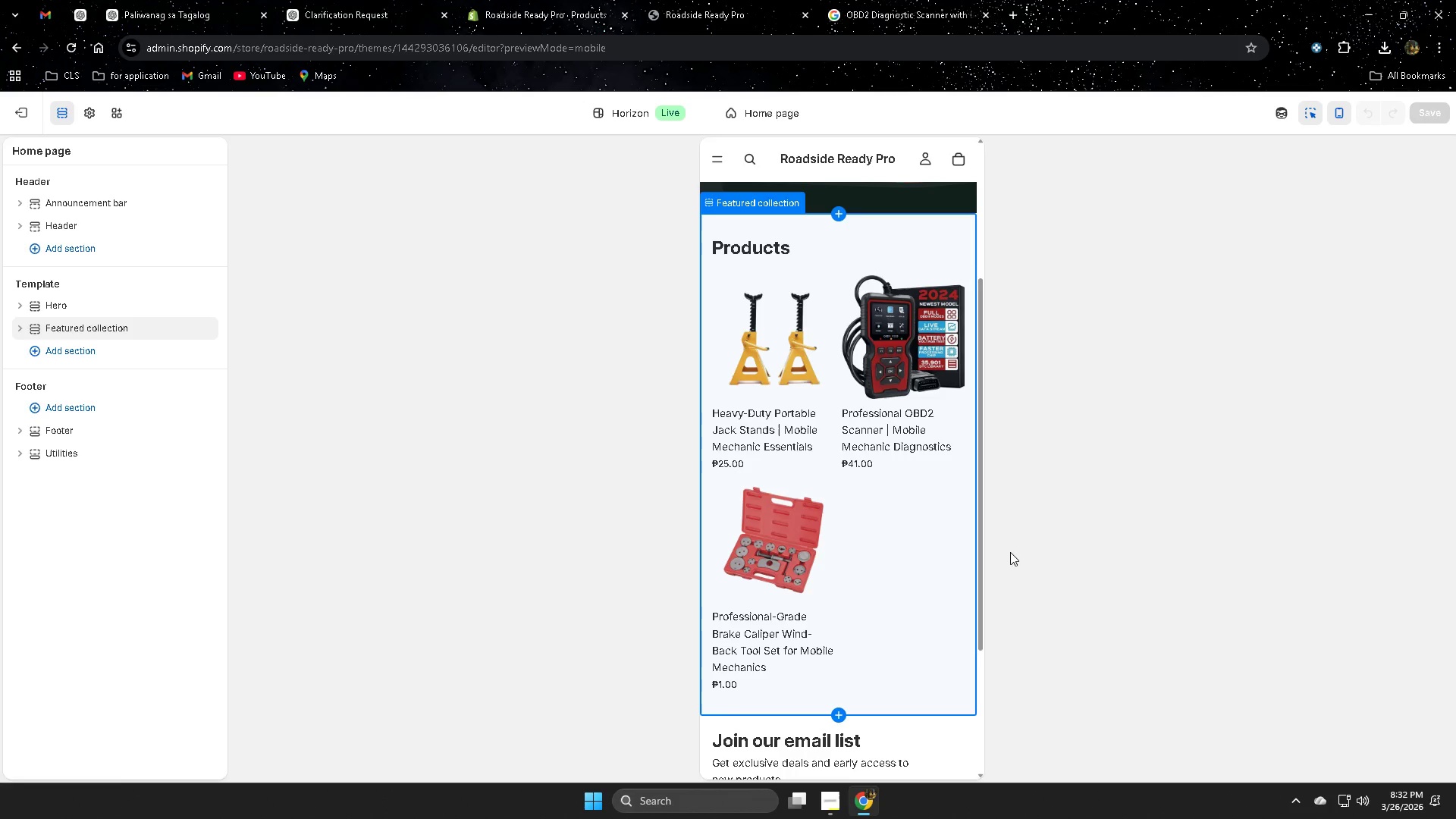 
scroll: coordinate [926, 575], scroll_direction: none, amount: 0.0
 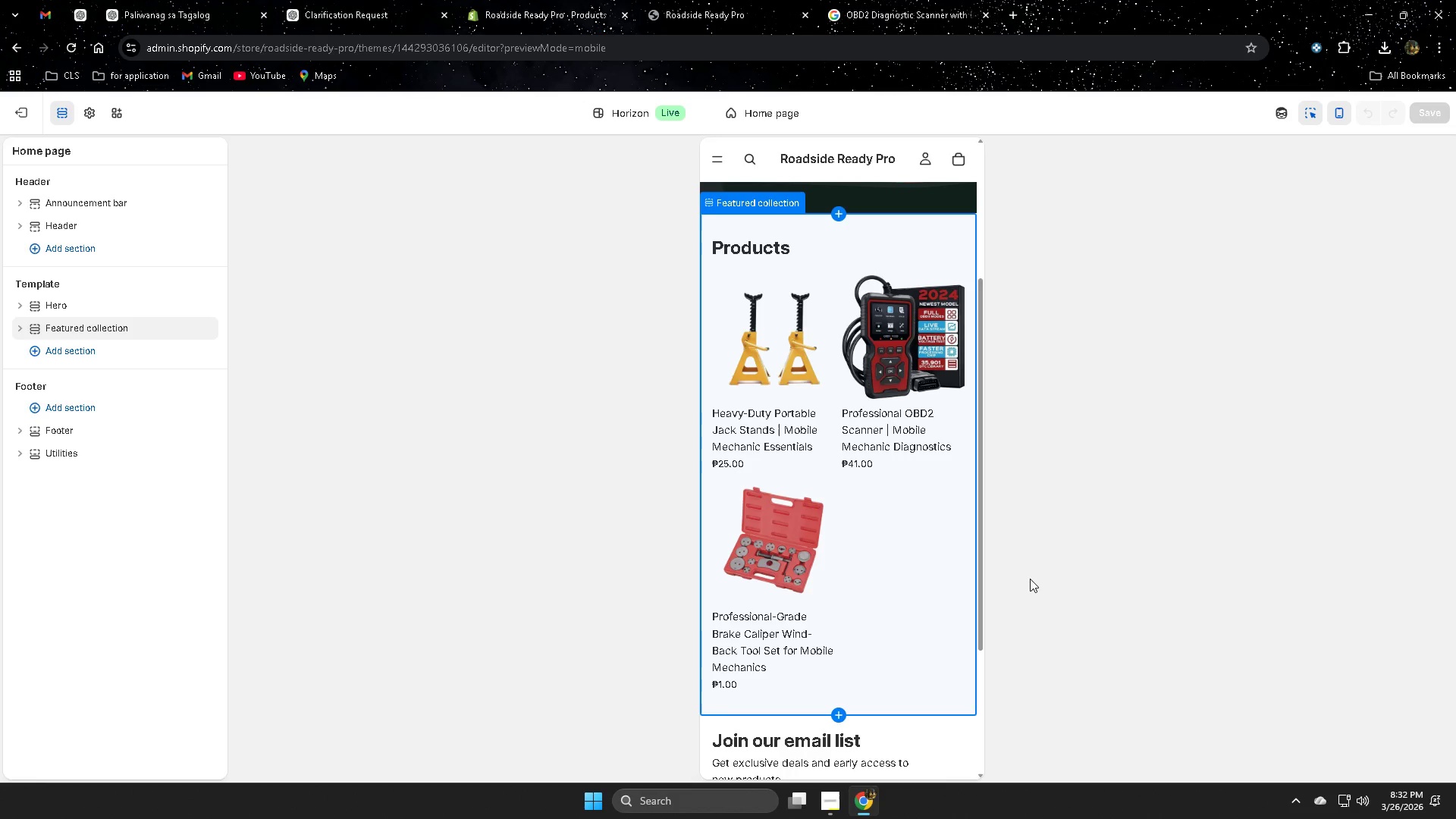 
scroll: coordinate [1033, 578], scroll_direction: up, amount: 3.0
 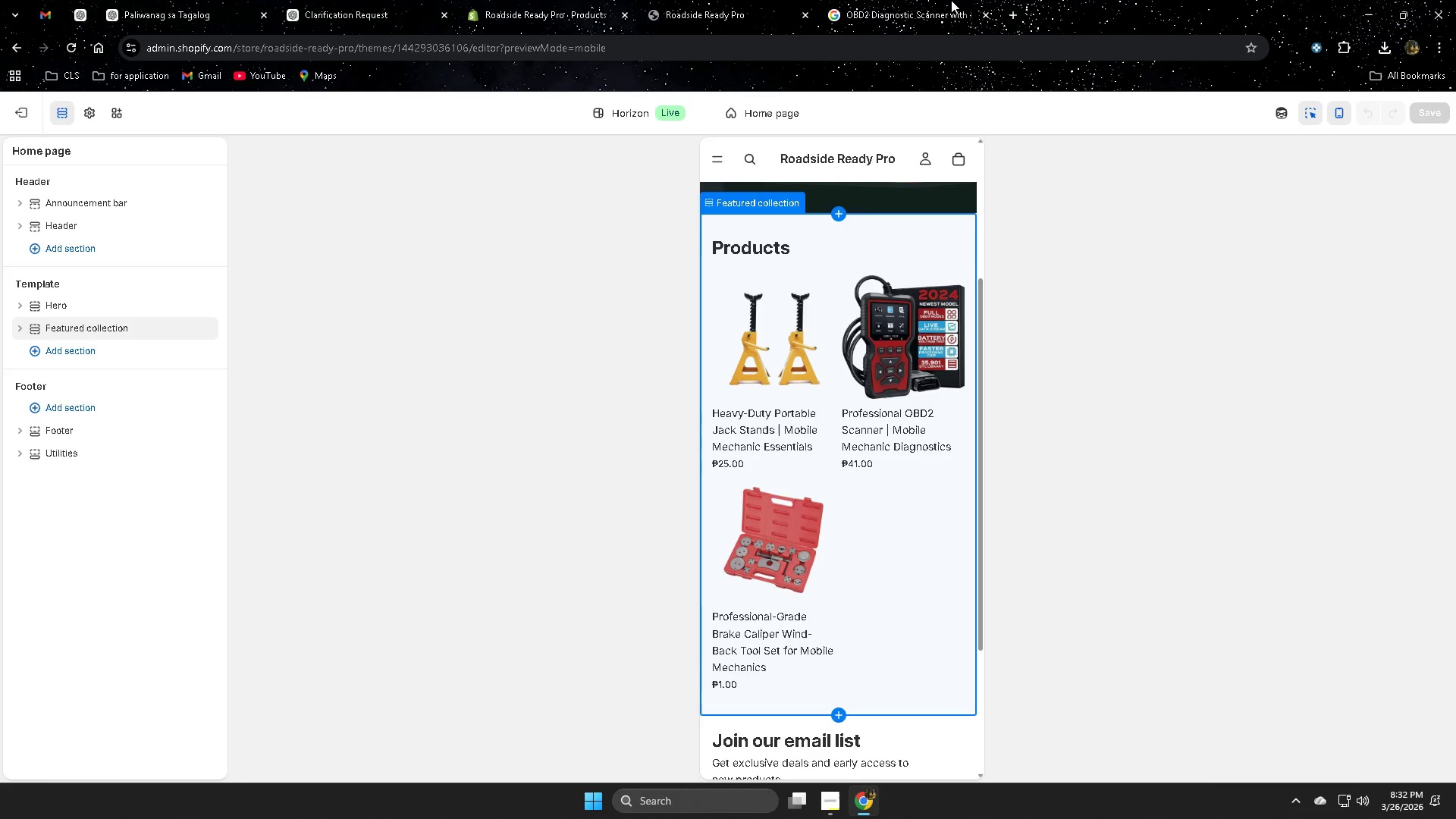 
left_click([950, 0])
 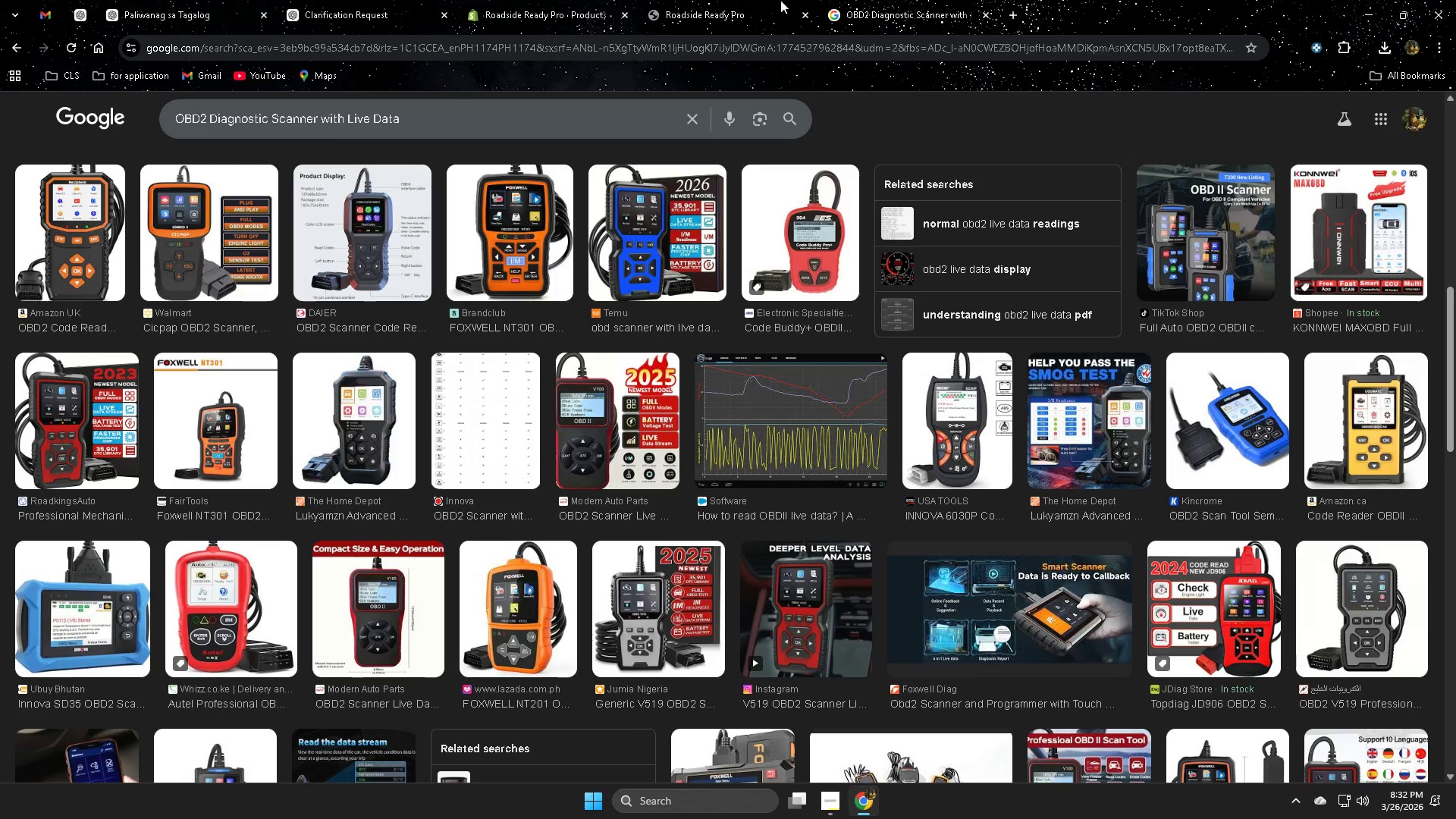 
left_click([736, 2])
 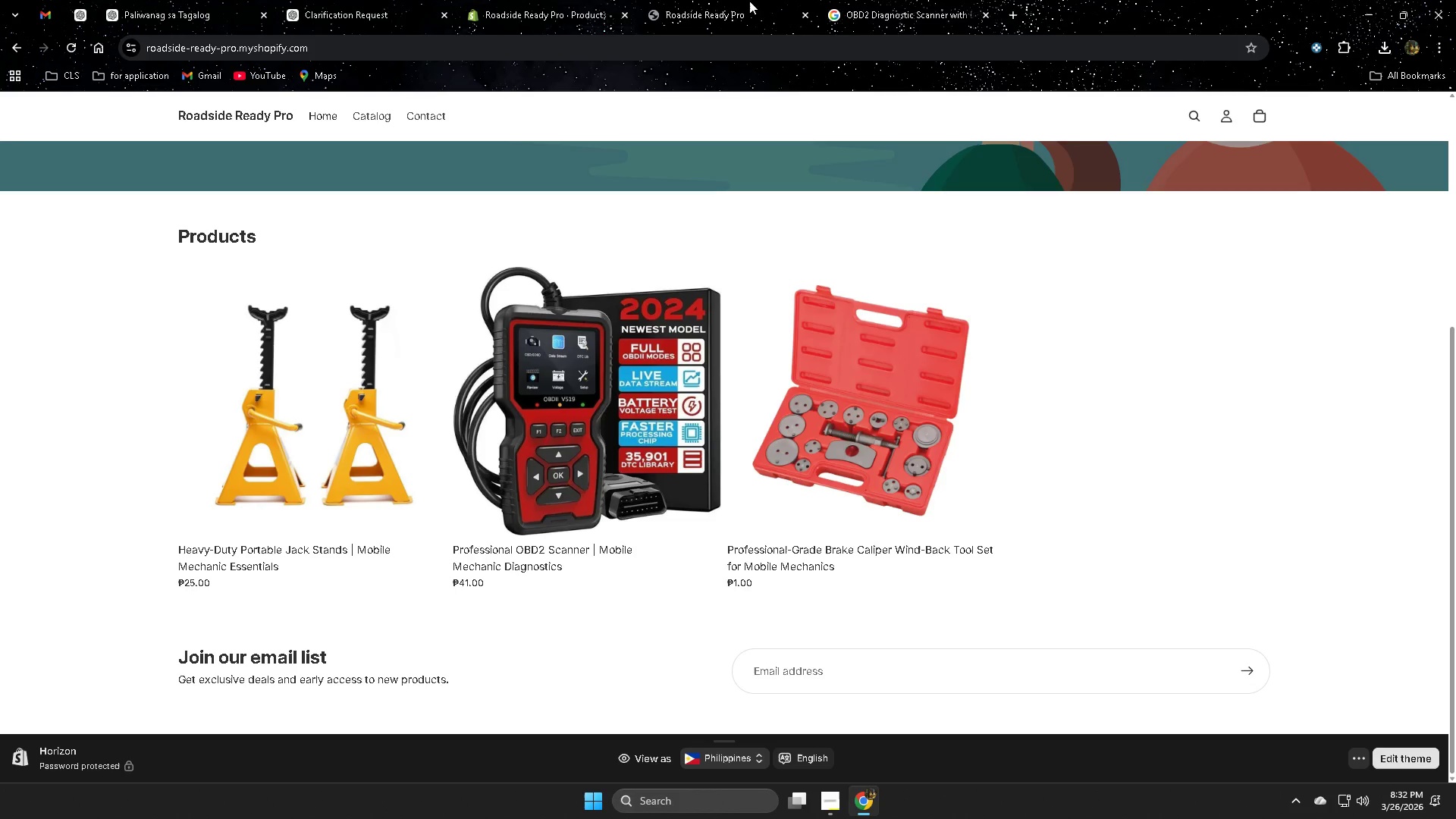 
mouse_move([884, 11])
 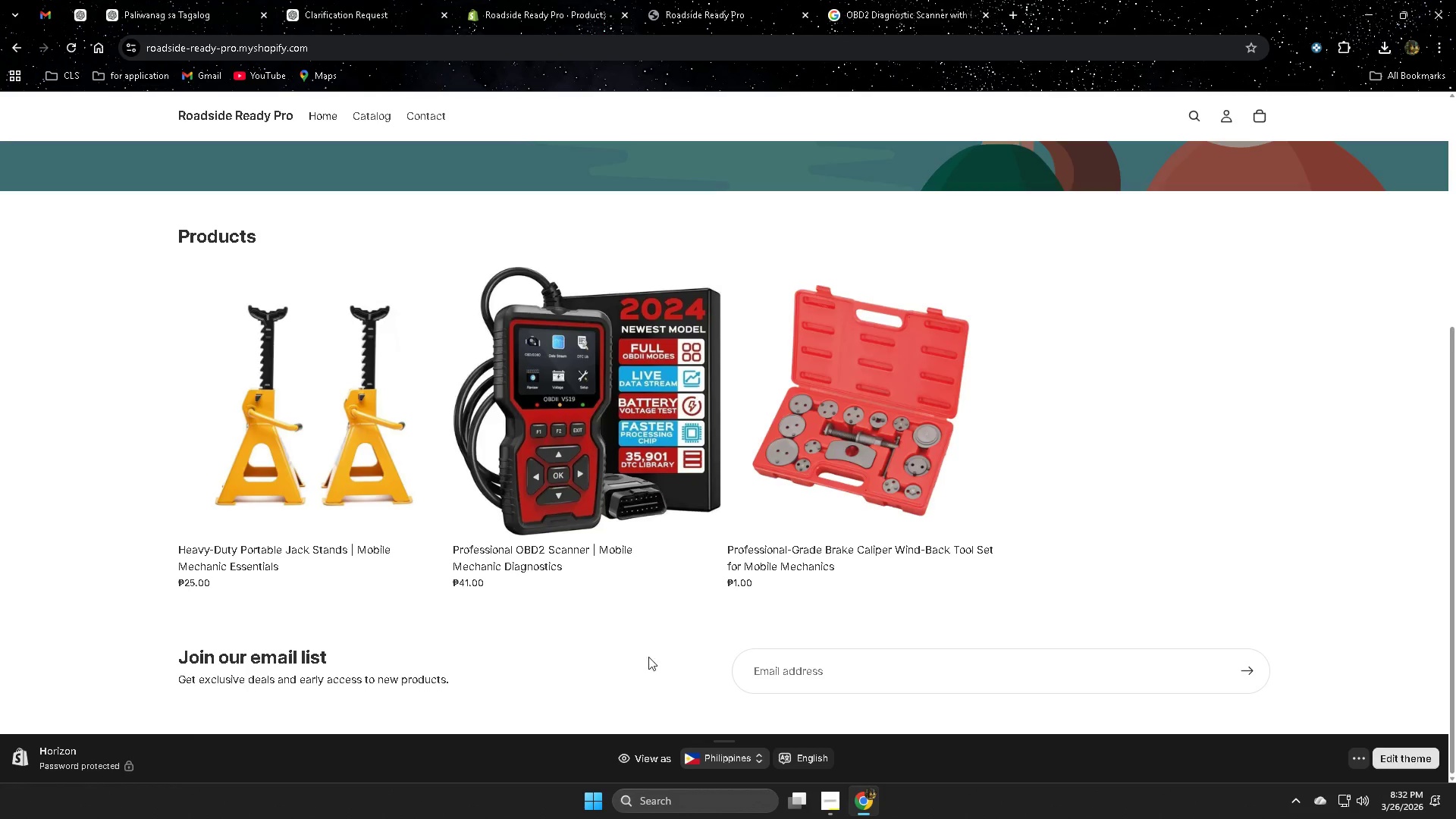 
scroll: coordinate [625, 630], scroll_direction: up, amount: 2.0
 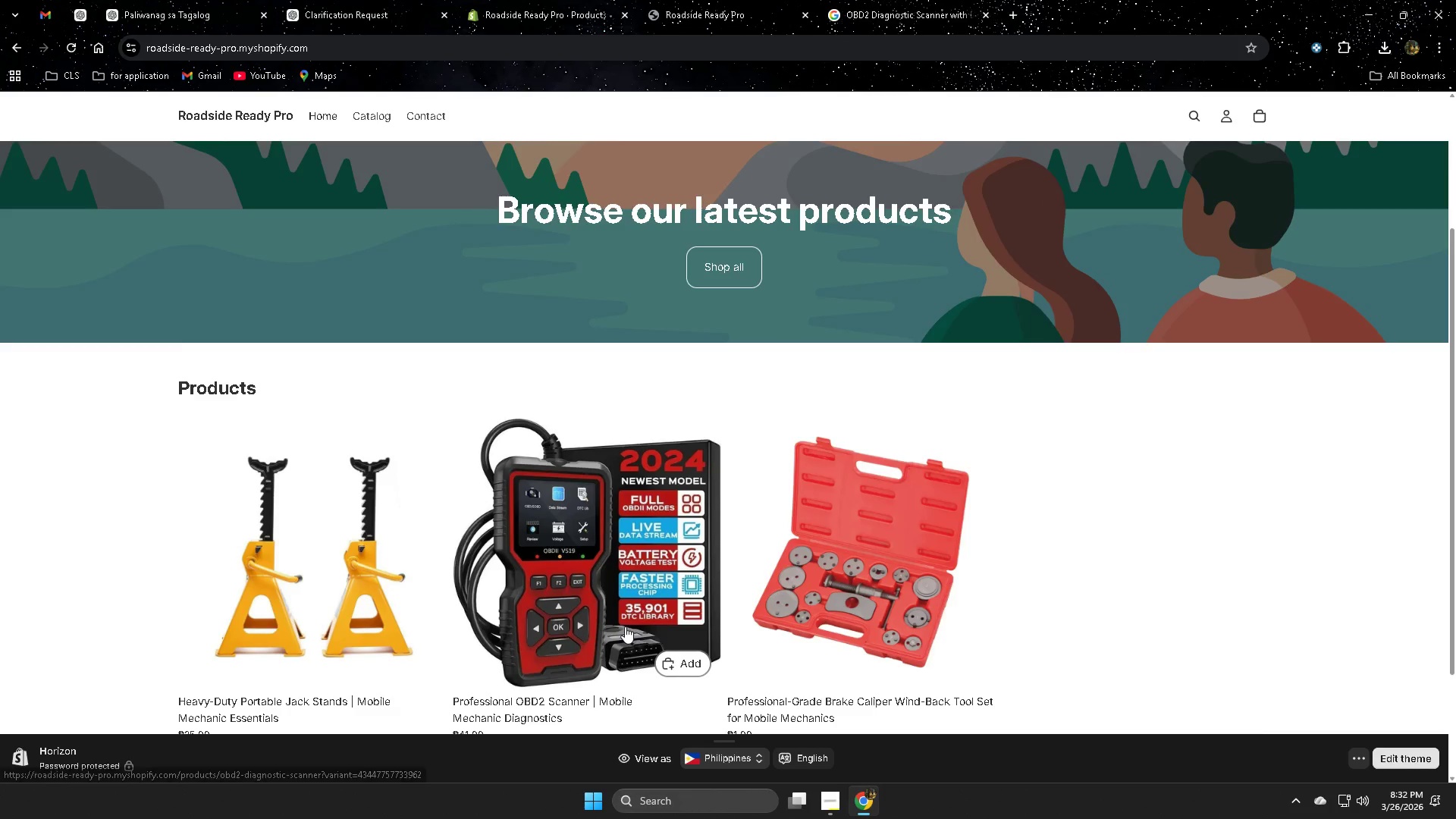 
scroll: coordinate [625, 626], scroll_direction: down, amount: 1.0
 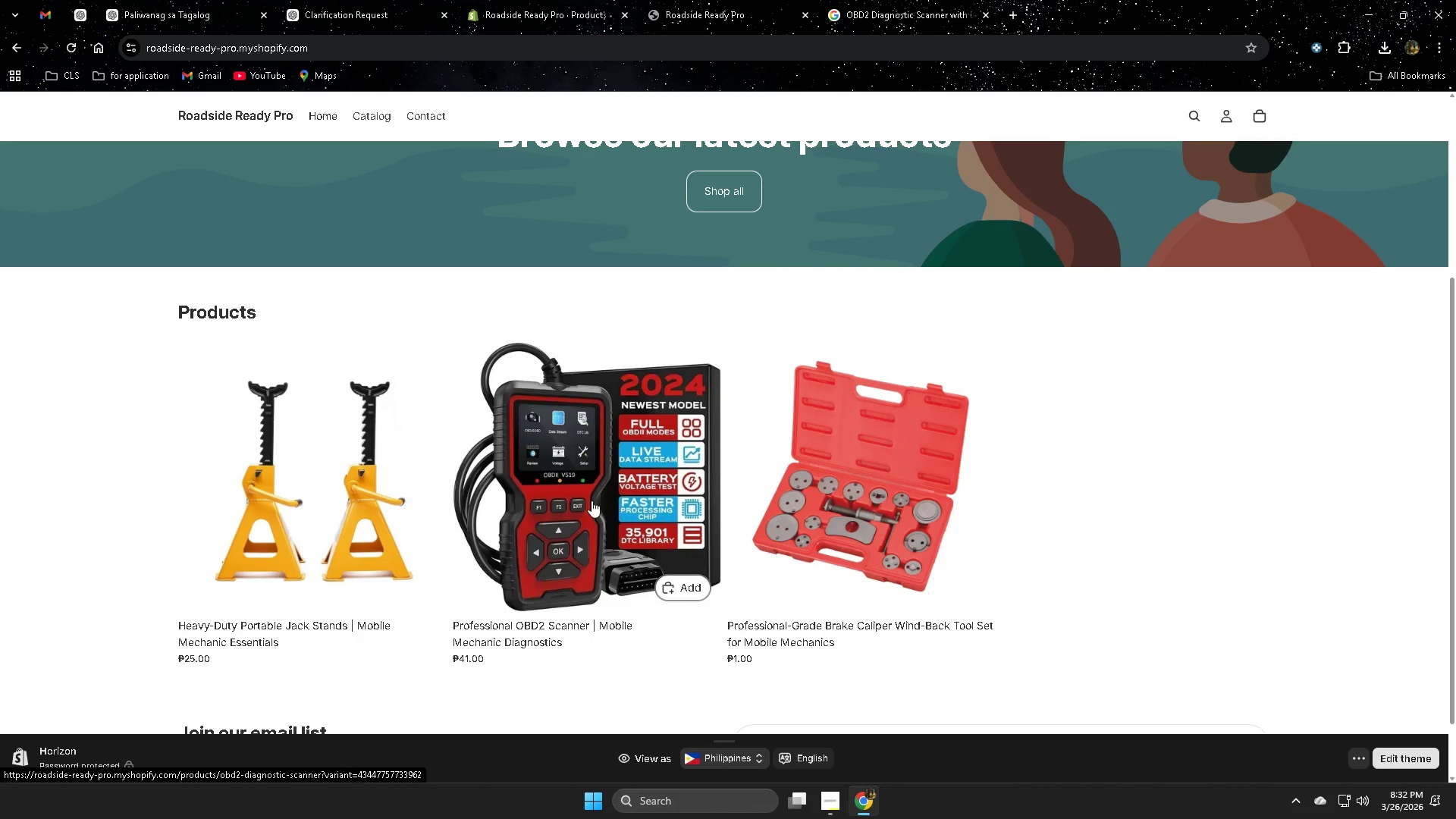 
left_click([592, 500])
 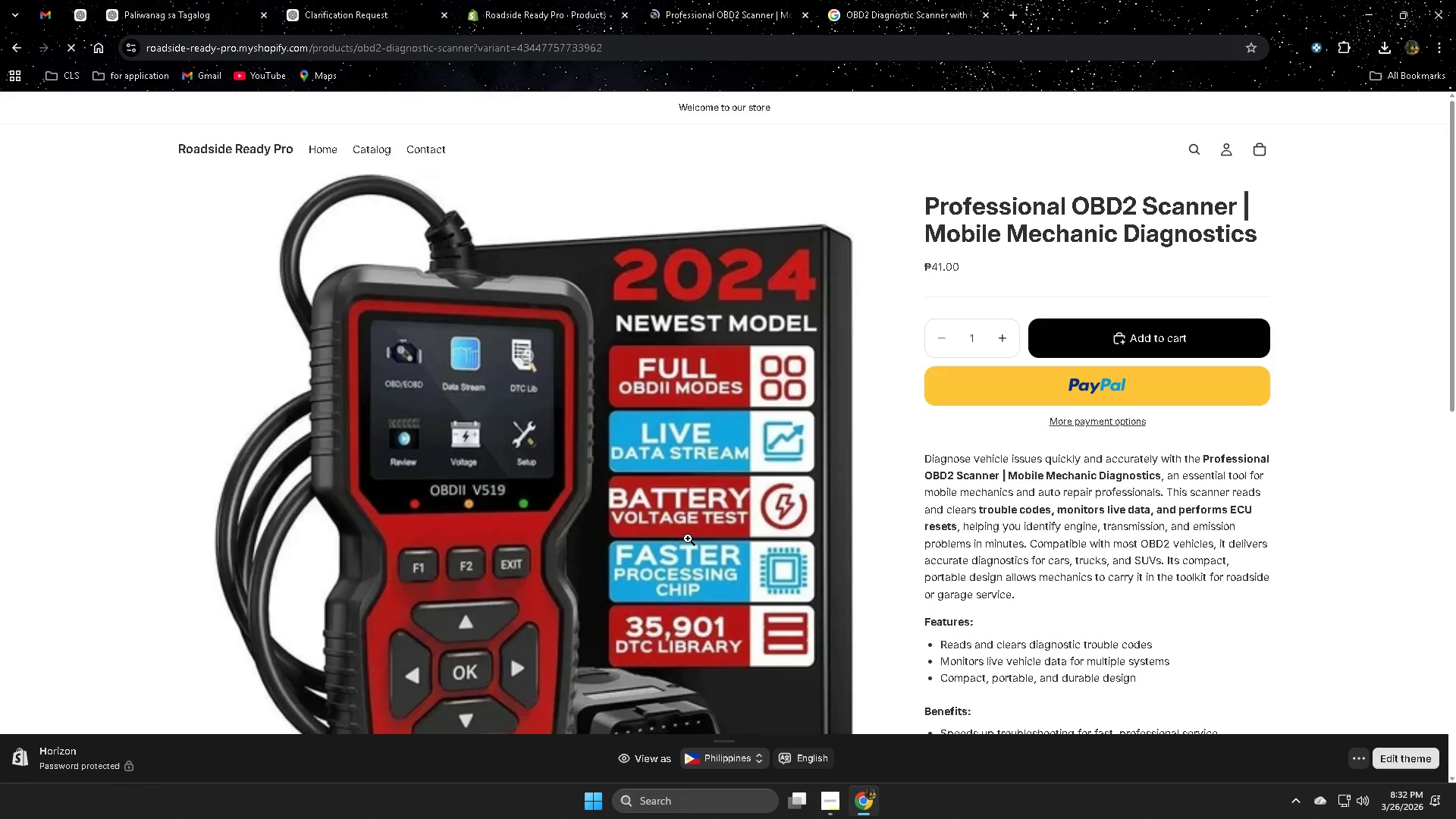 
scroll: coordinate [1455, 491], scroll_direction: down, amount: 2.0
 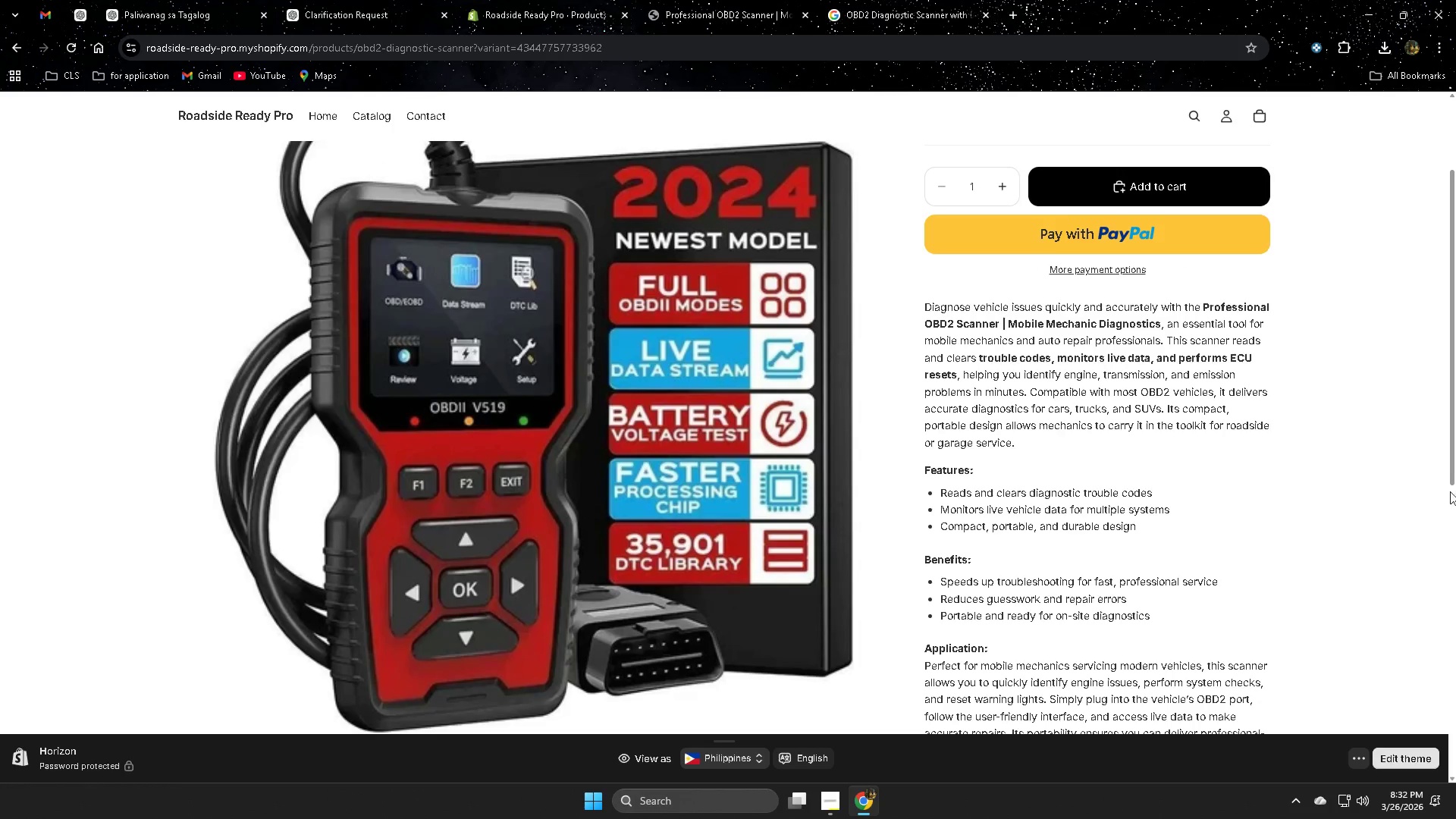 
scroll: coordinate [1414, 480], scroll_direction: up, amount: 3.0
 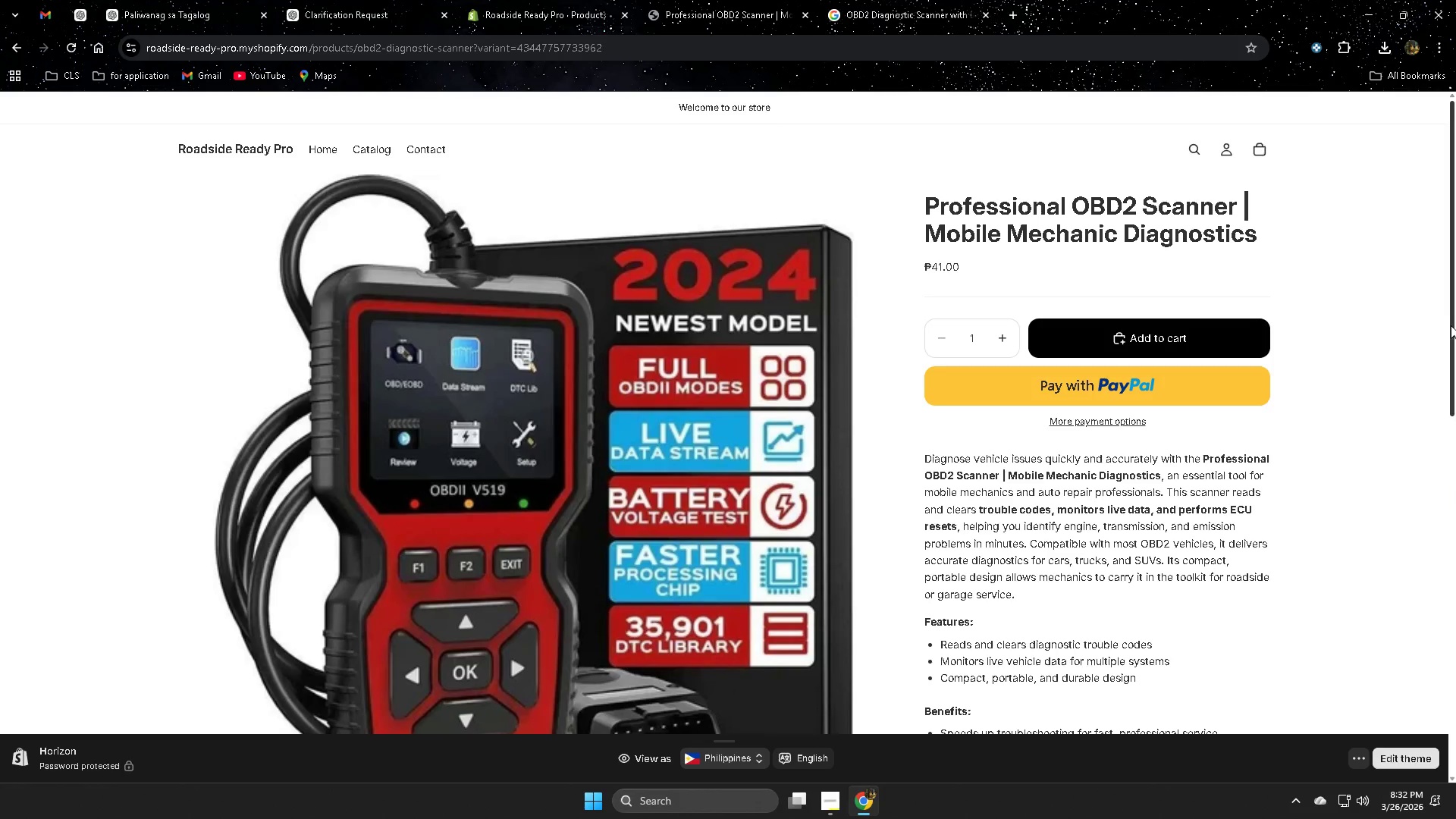 
left_click_drag(start_coordinate=[1453, 331], to_coordinate=[1438, 416])
 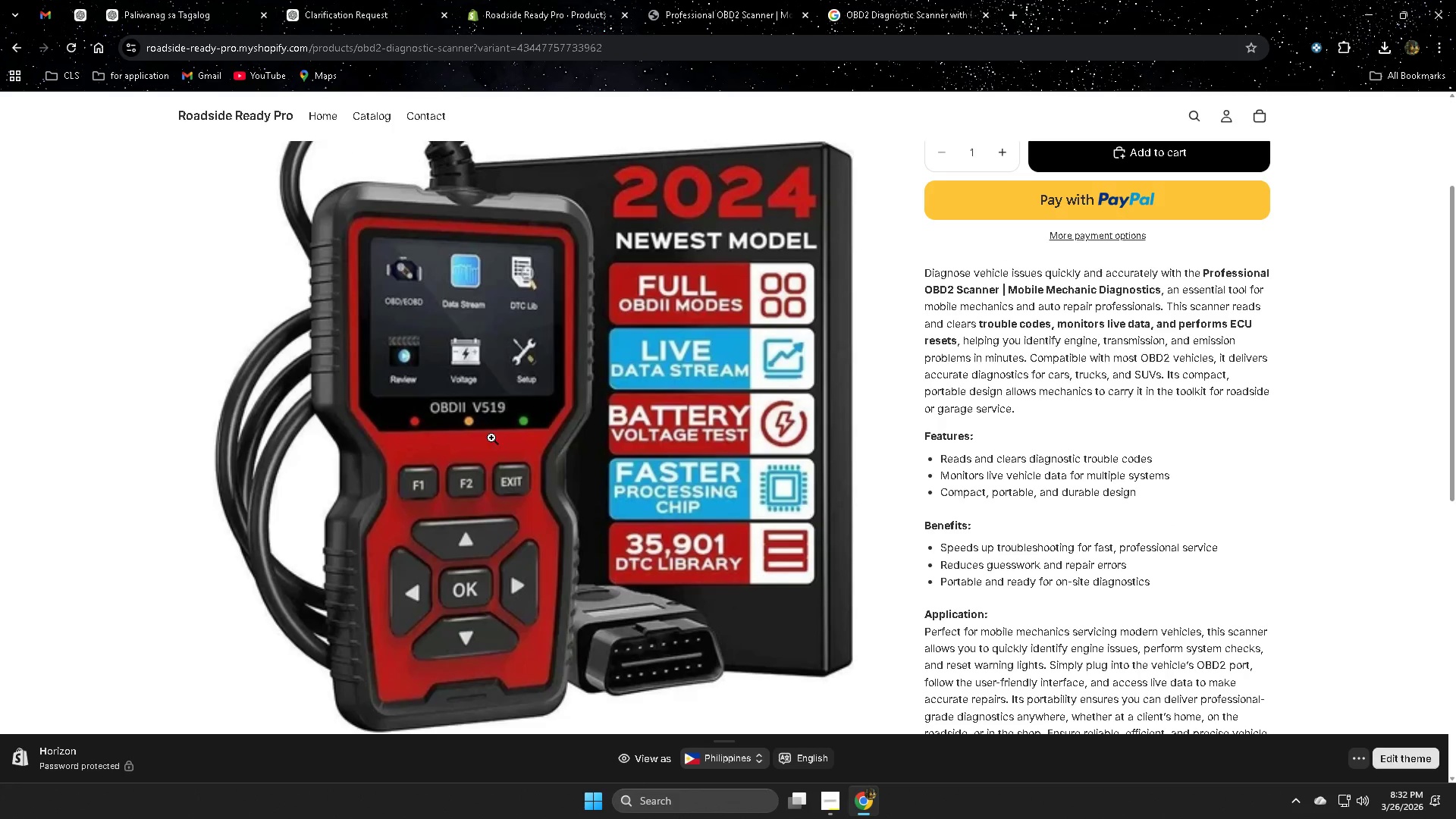 
left_click([493, 435])
 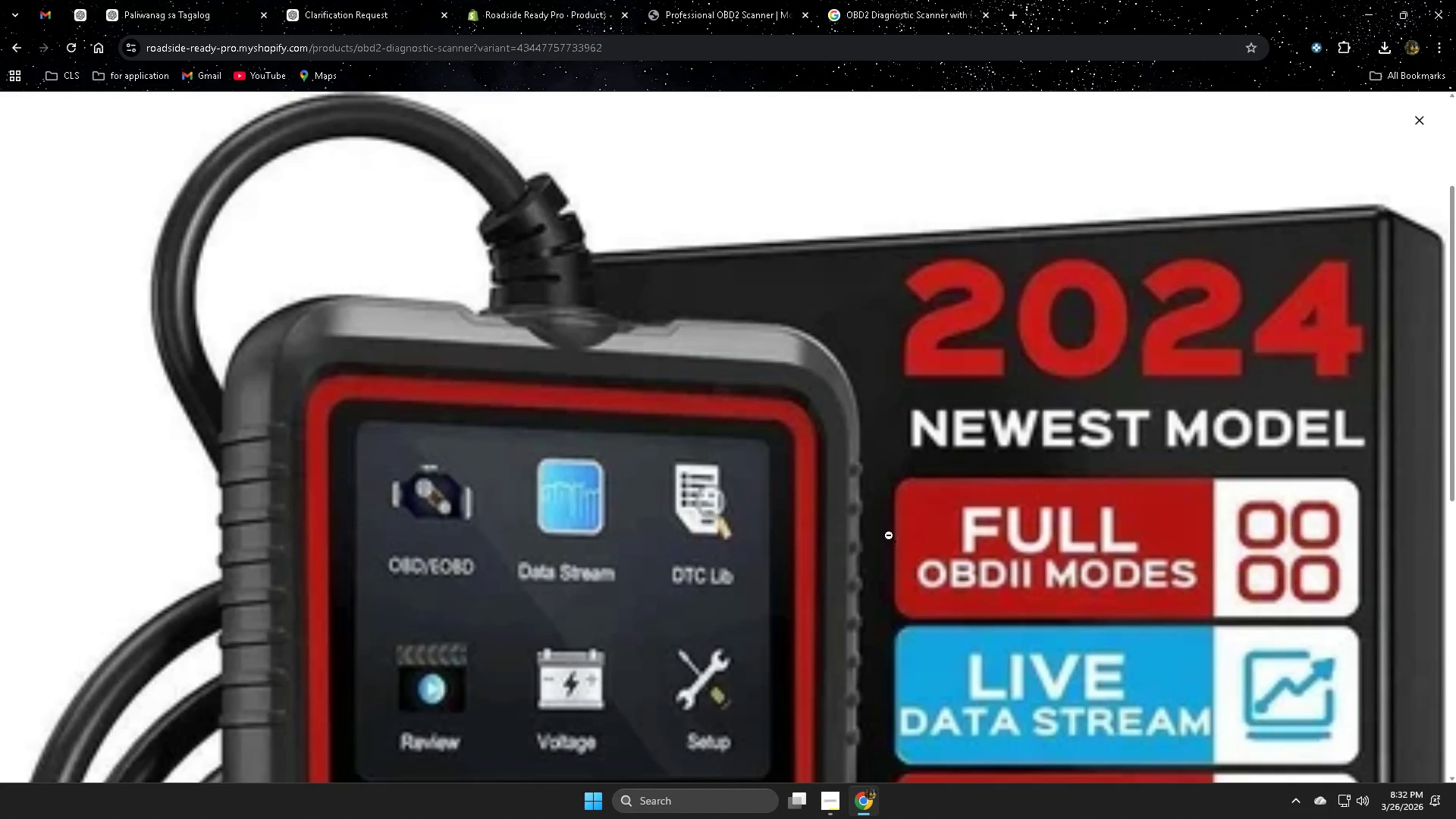 
scroll: coordinate [1020, 538], scroll_direction: down, amount: 5.0
 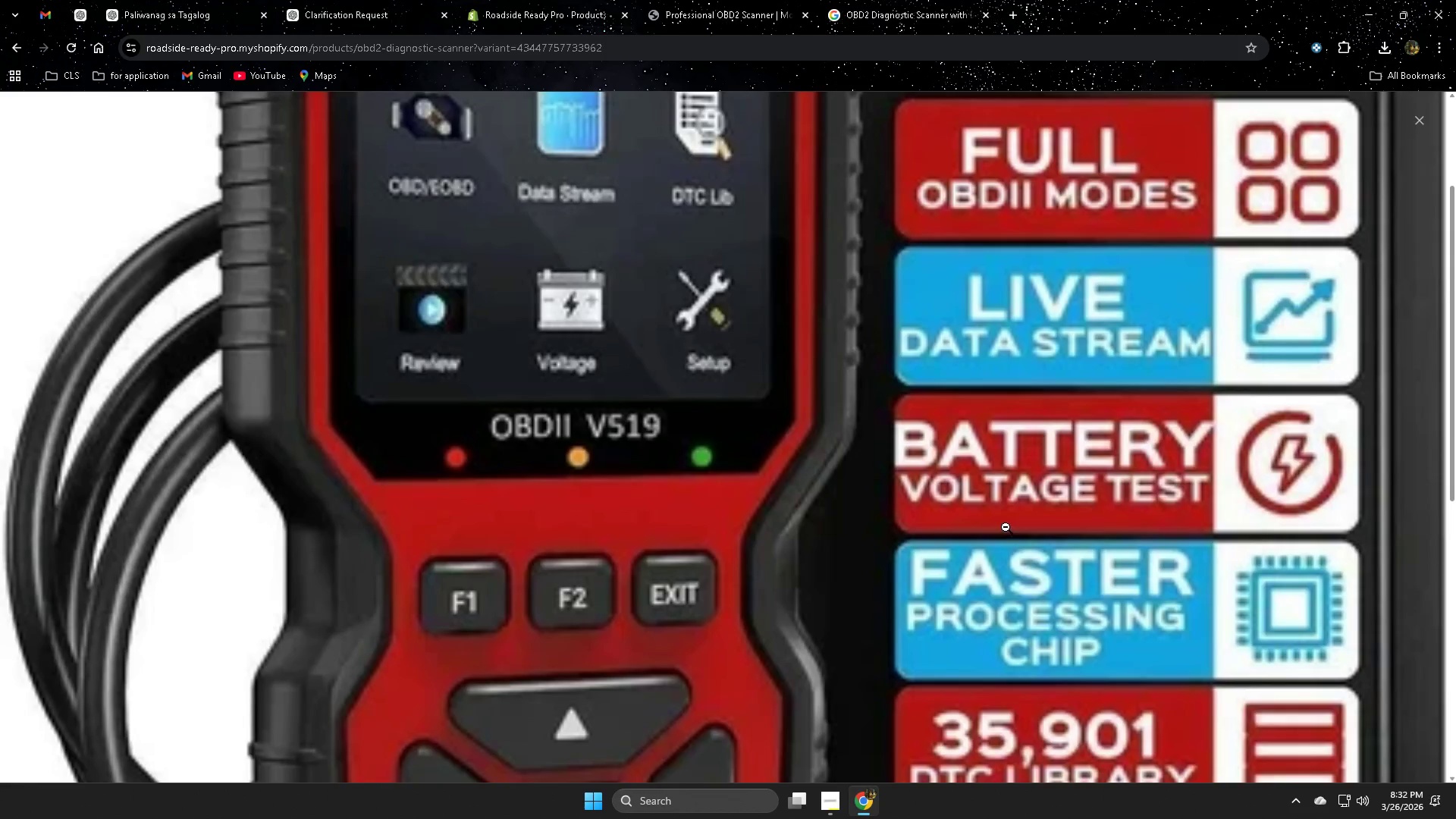 
left_click([973, 504])
 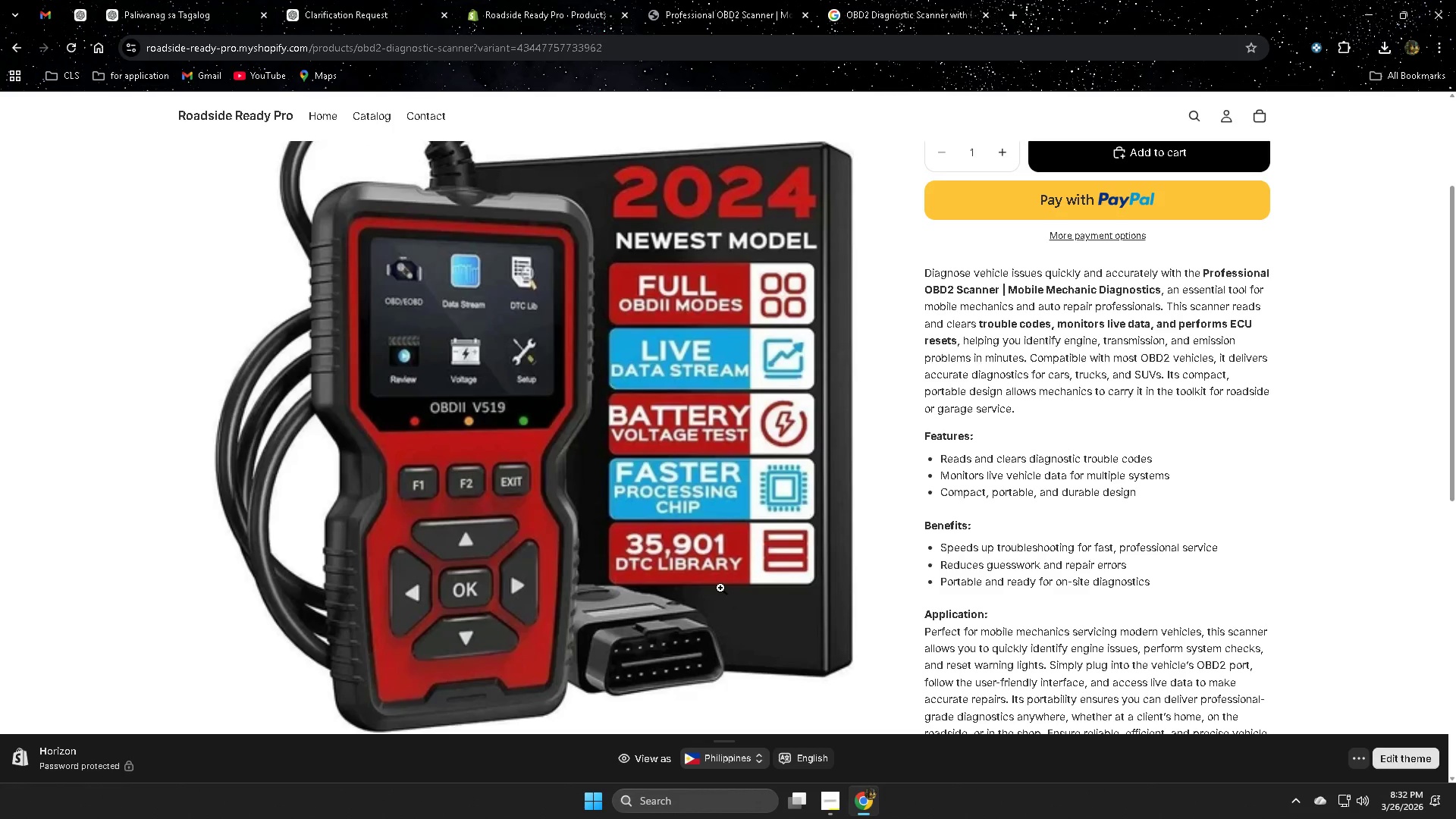 
scroll: coordinate [719, 576], scroll_direction: up, amount: 2.0
 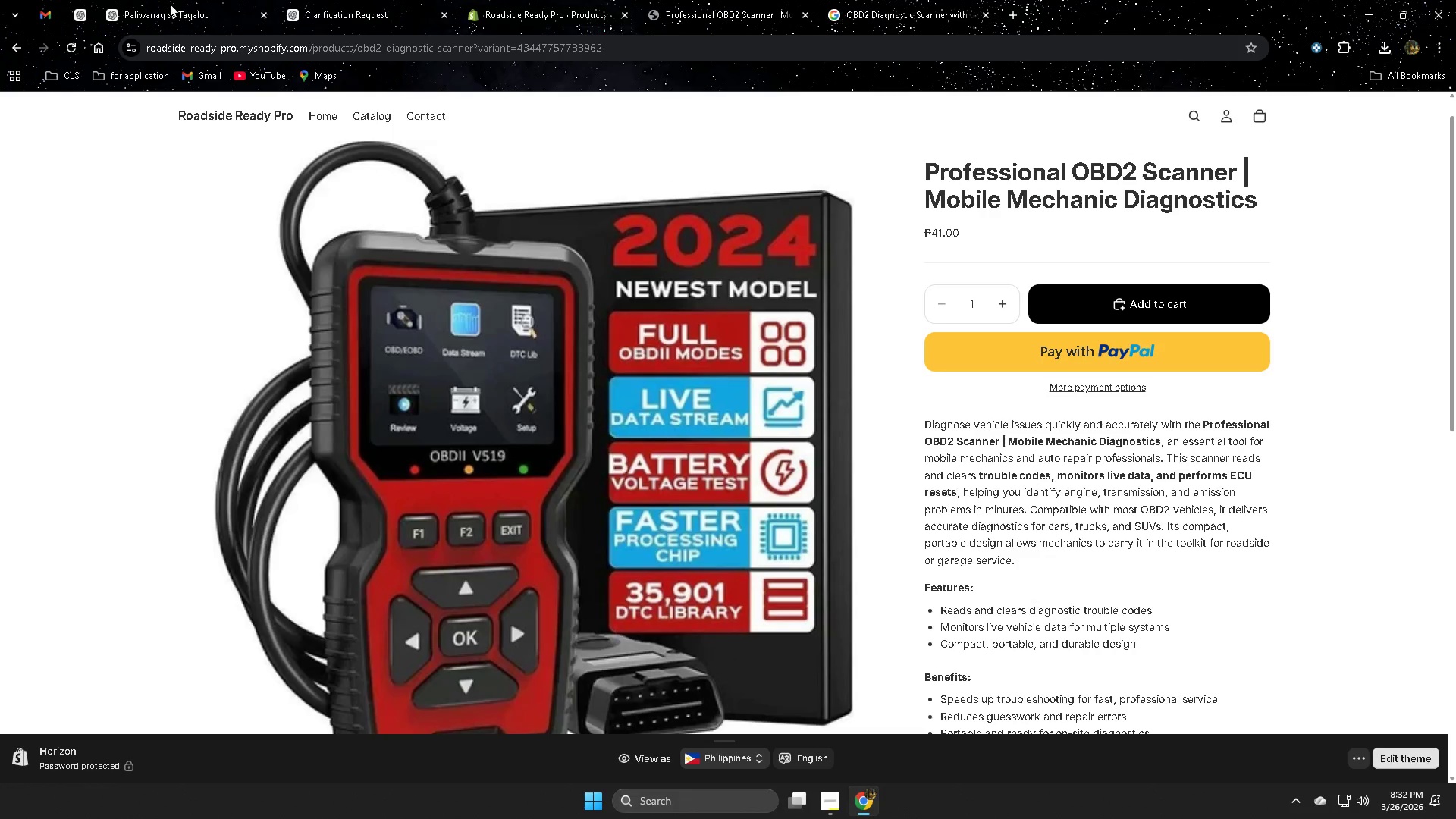 
left_click([304, 0])
 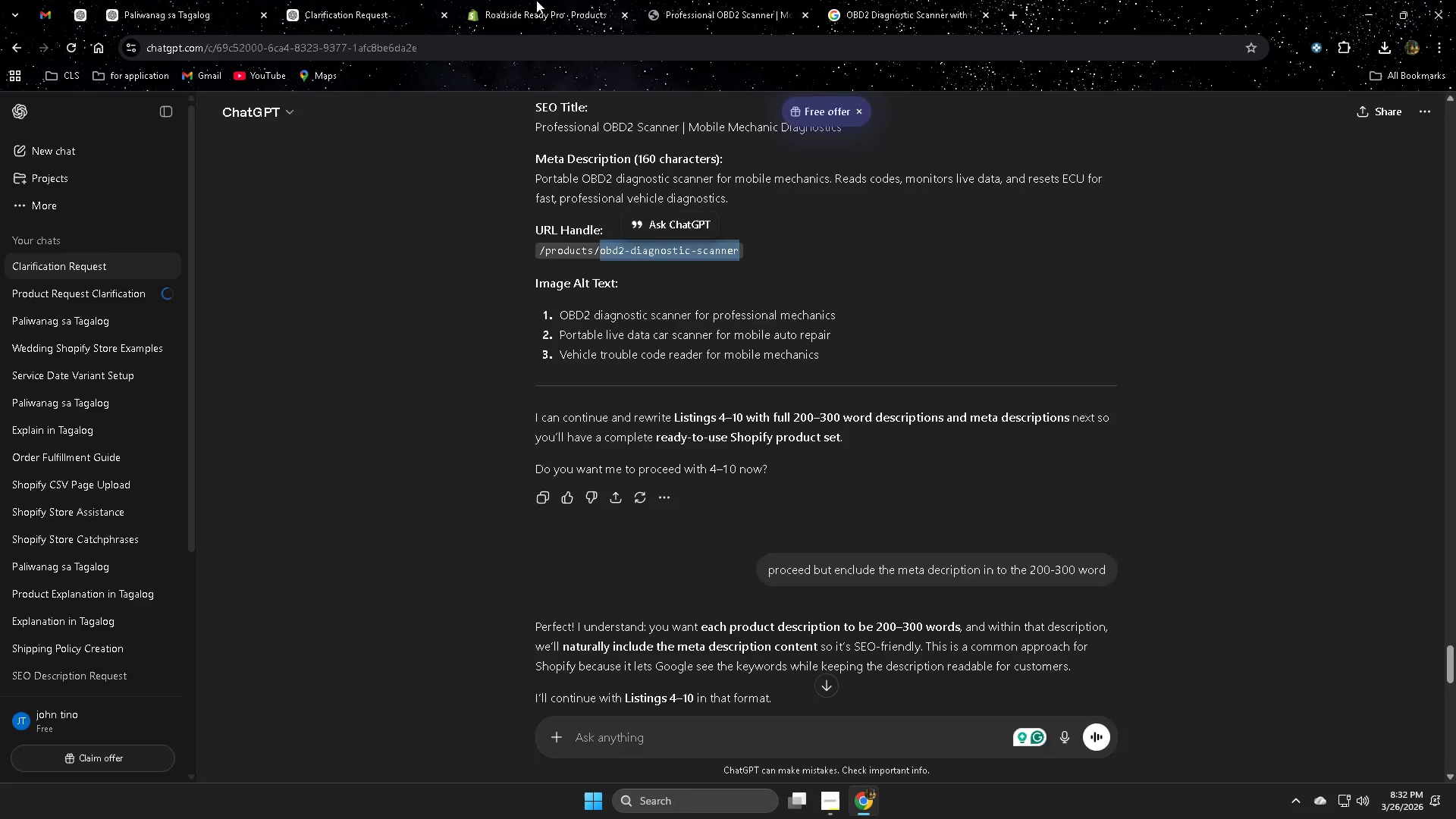 
double_click([336, 0])
 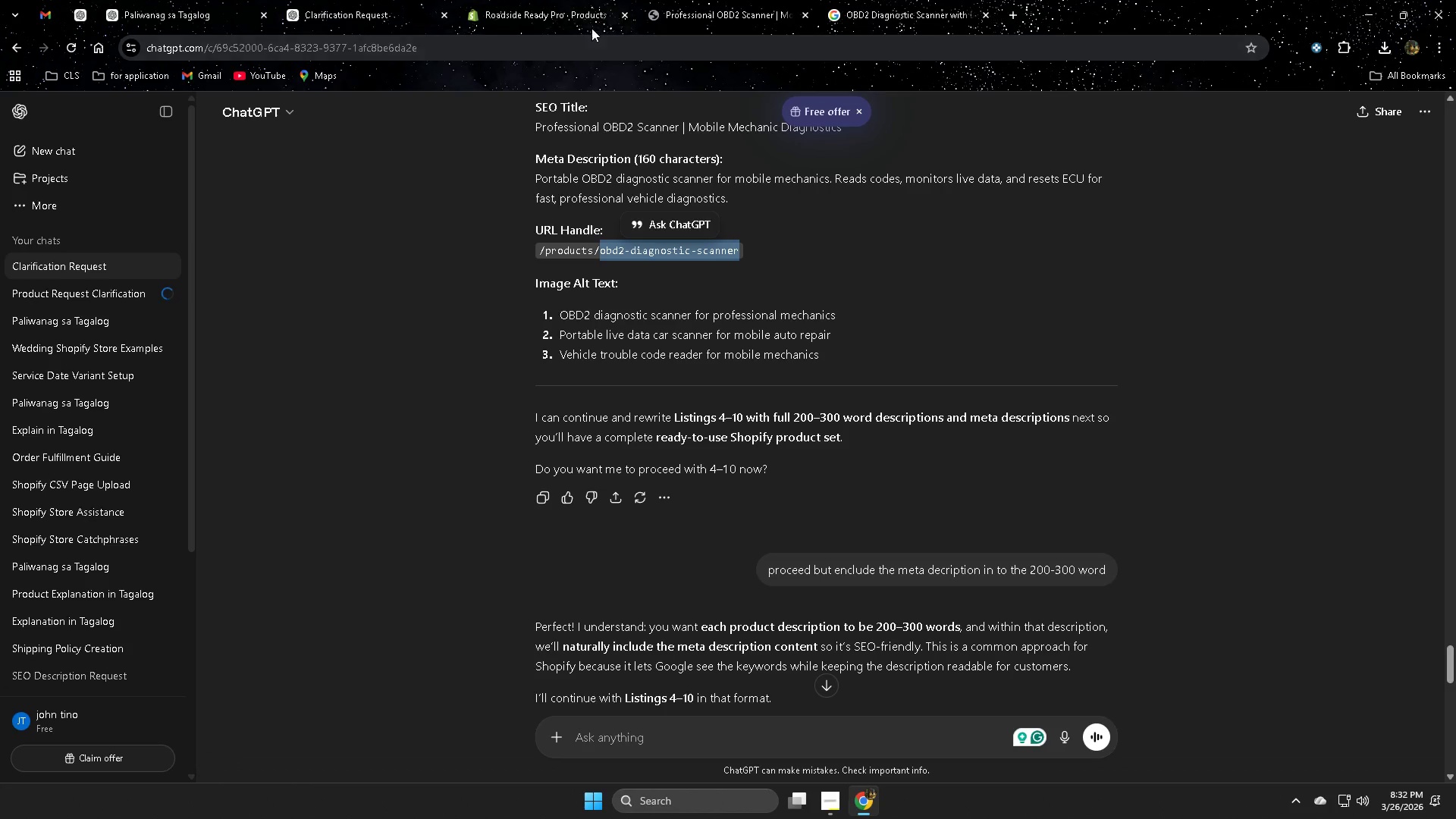 
left_click([559, 8])
 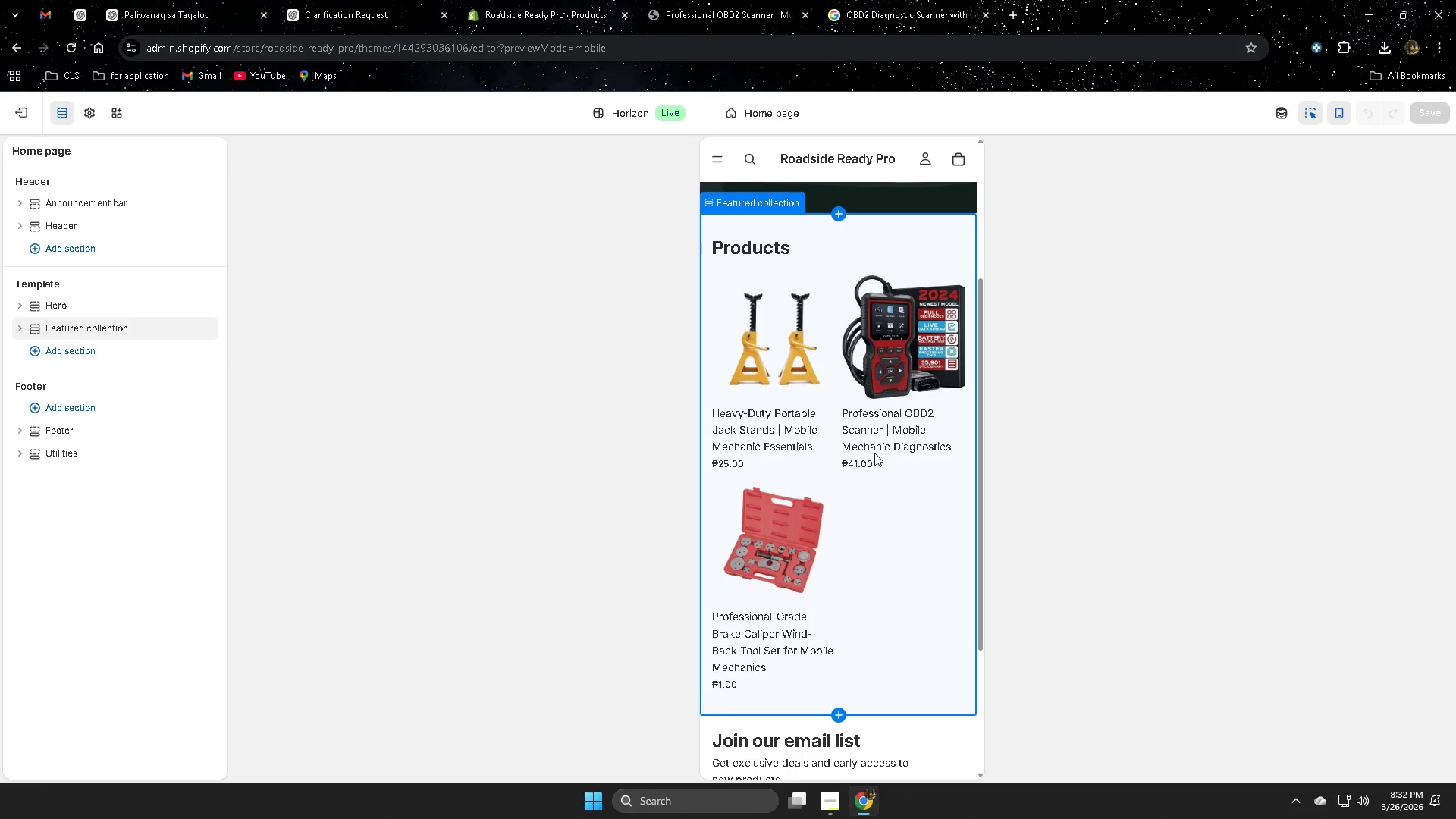 
scroll: coordinate [863, 529], scroll_direction: none, amount: 0.0
 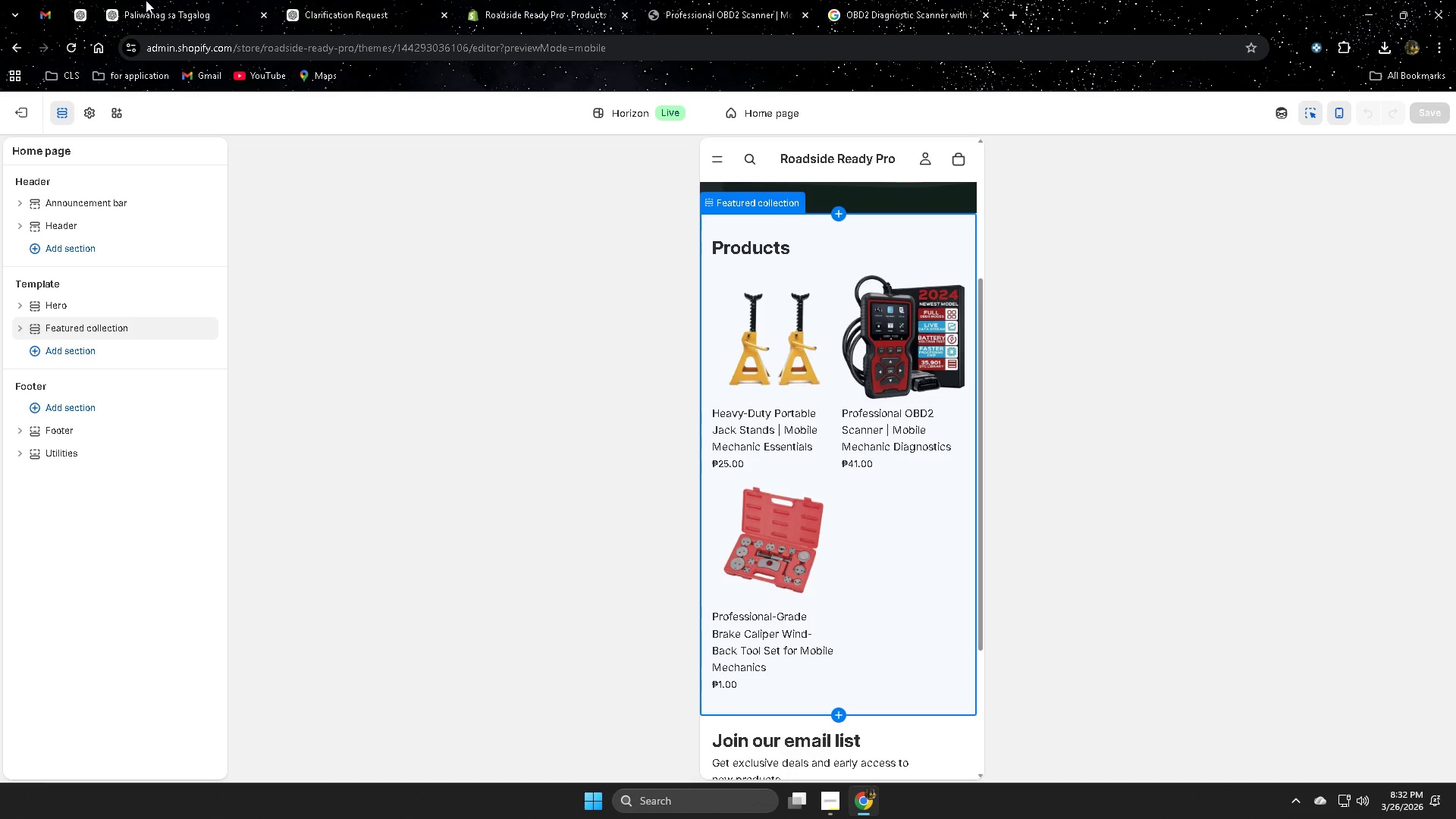 
left_click([146, 0])
 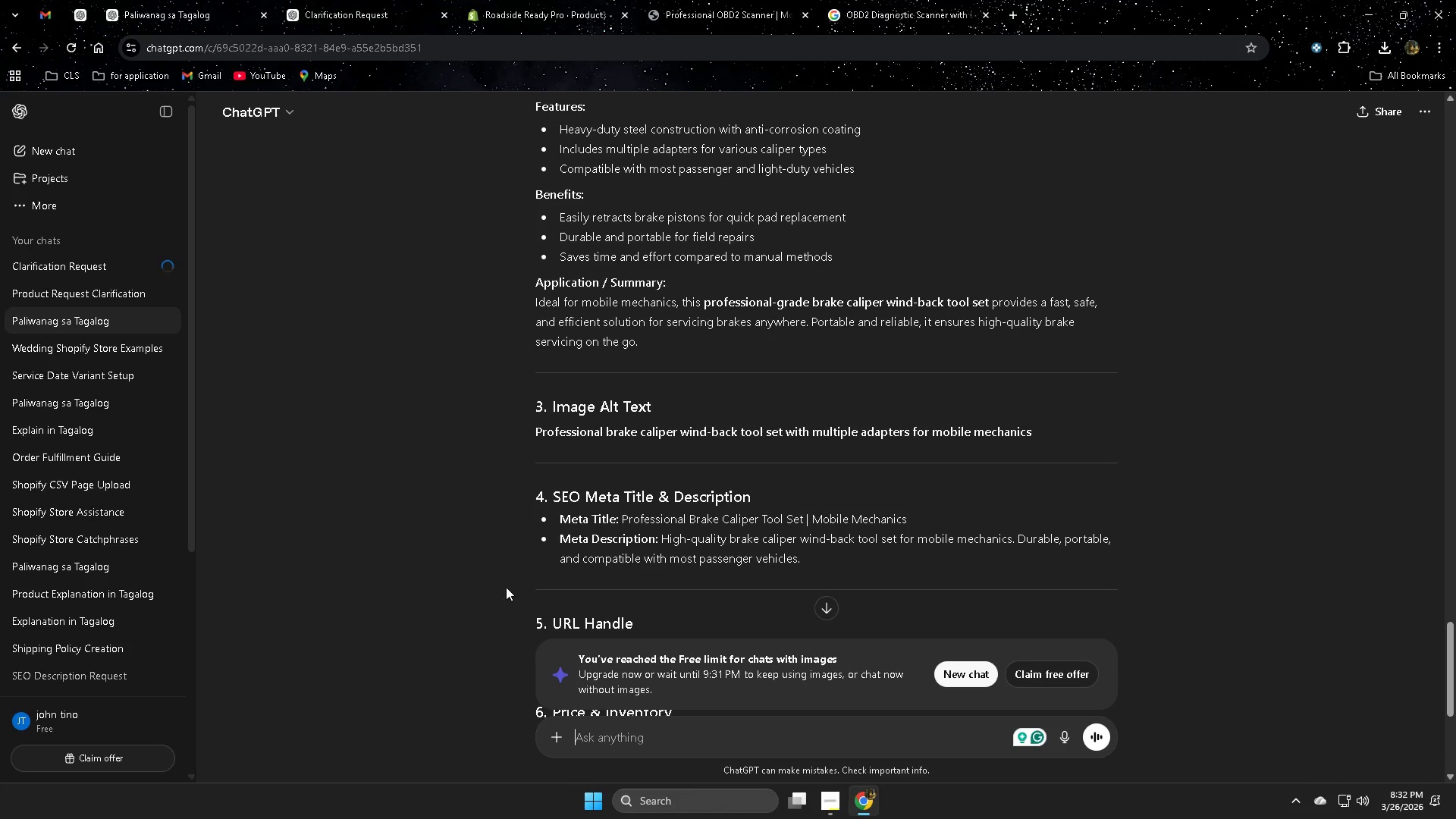 
left_click([828, 802])